 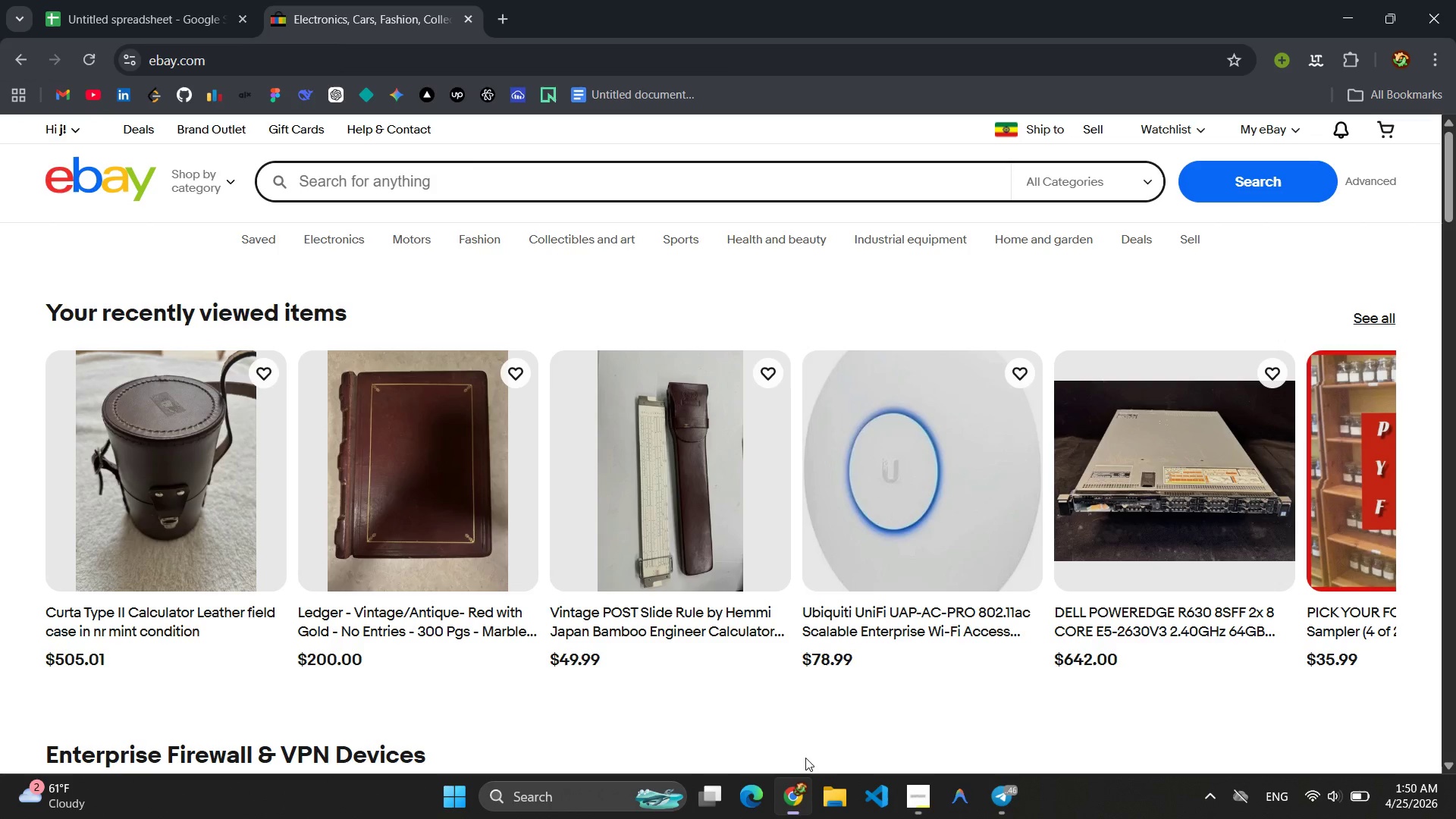 
left_click([149, 0])
 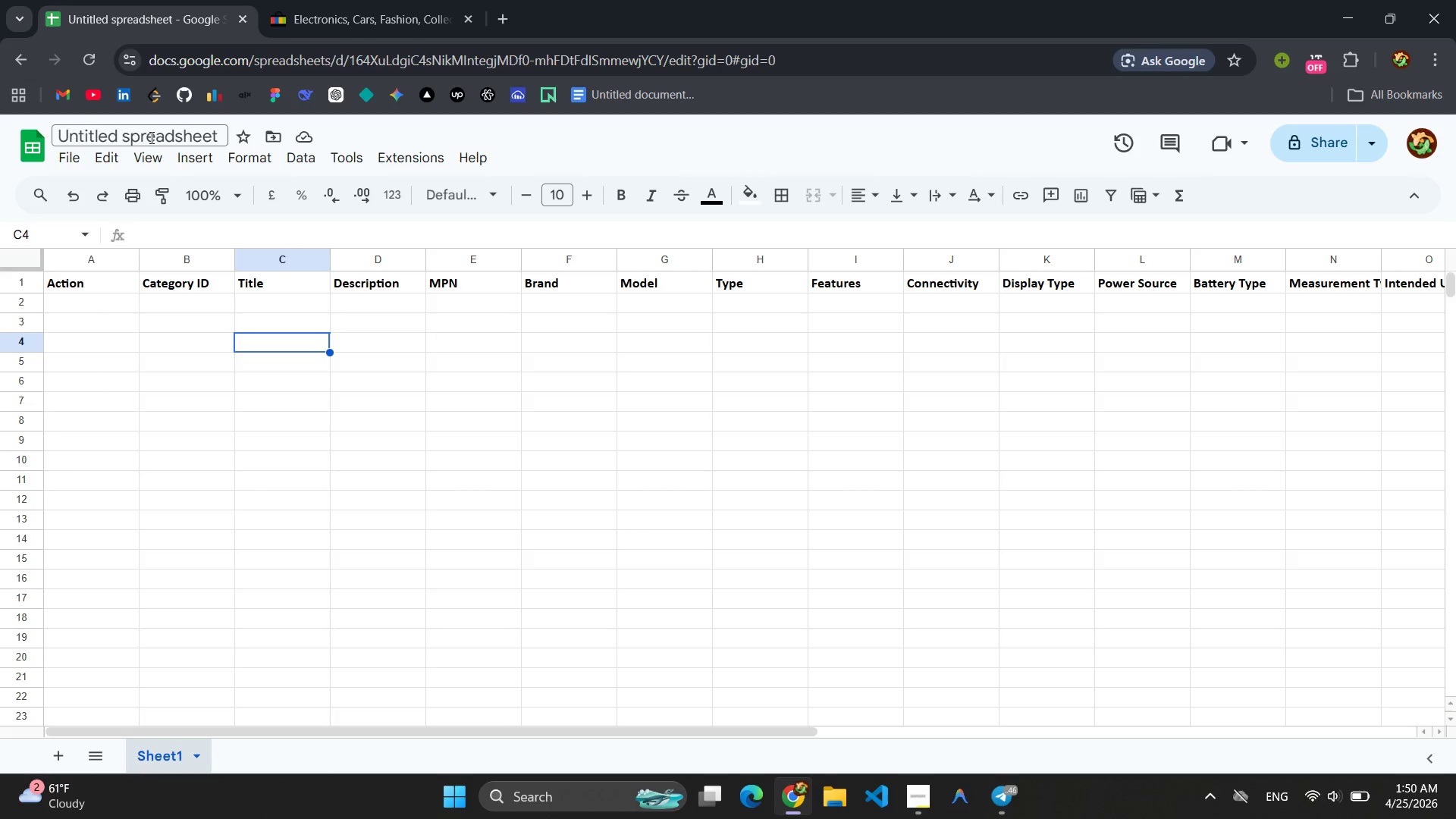 
double_click([150, 137])
 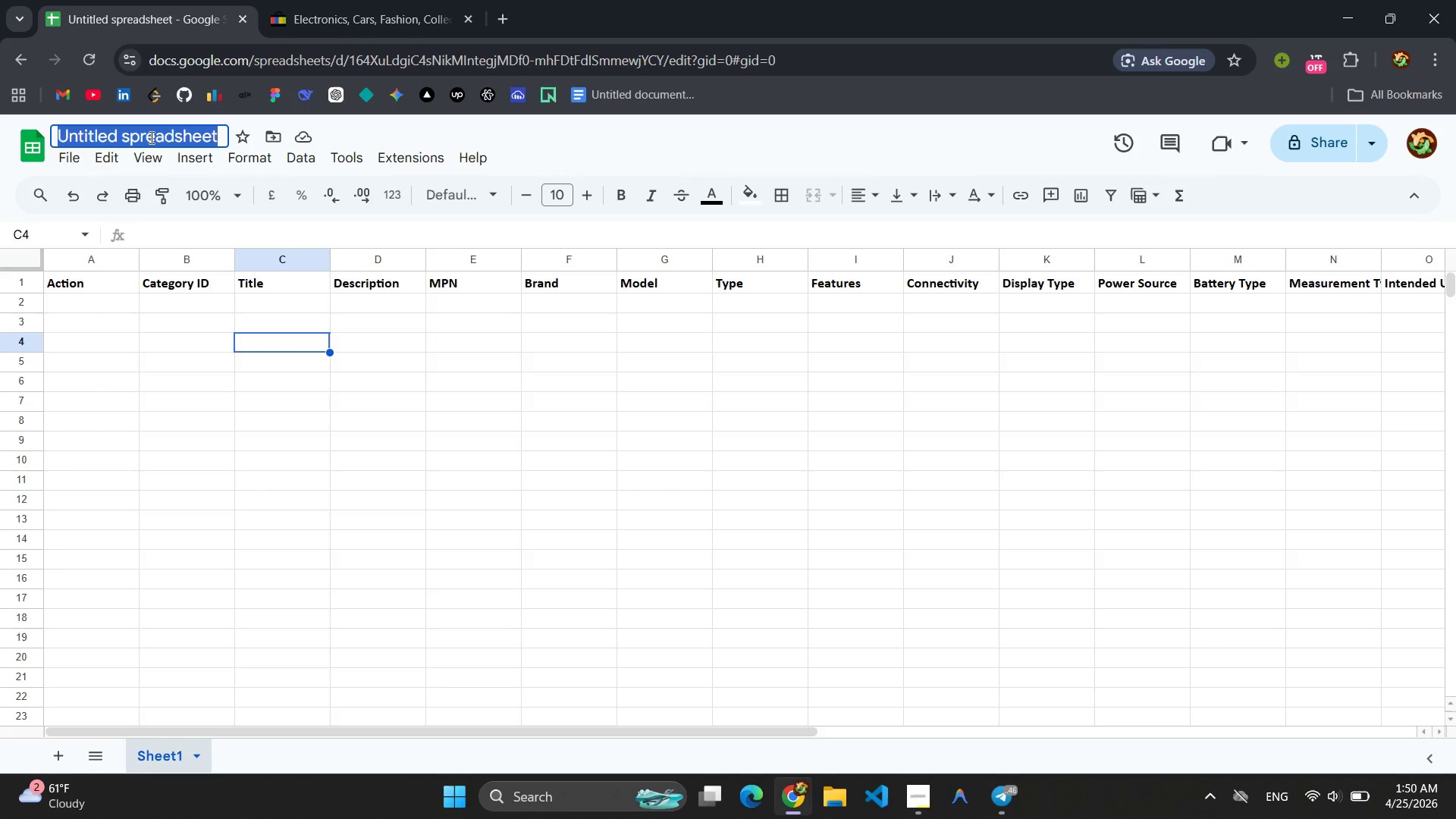 
triple_click([150, 137])
 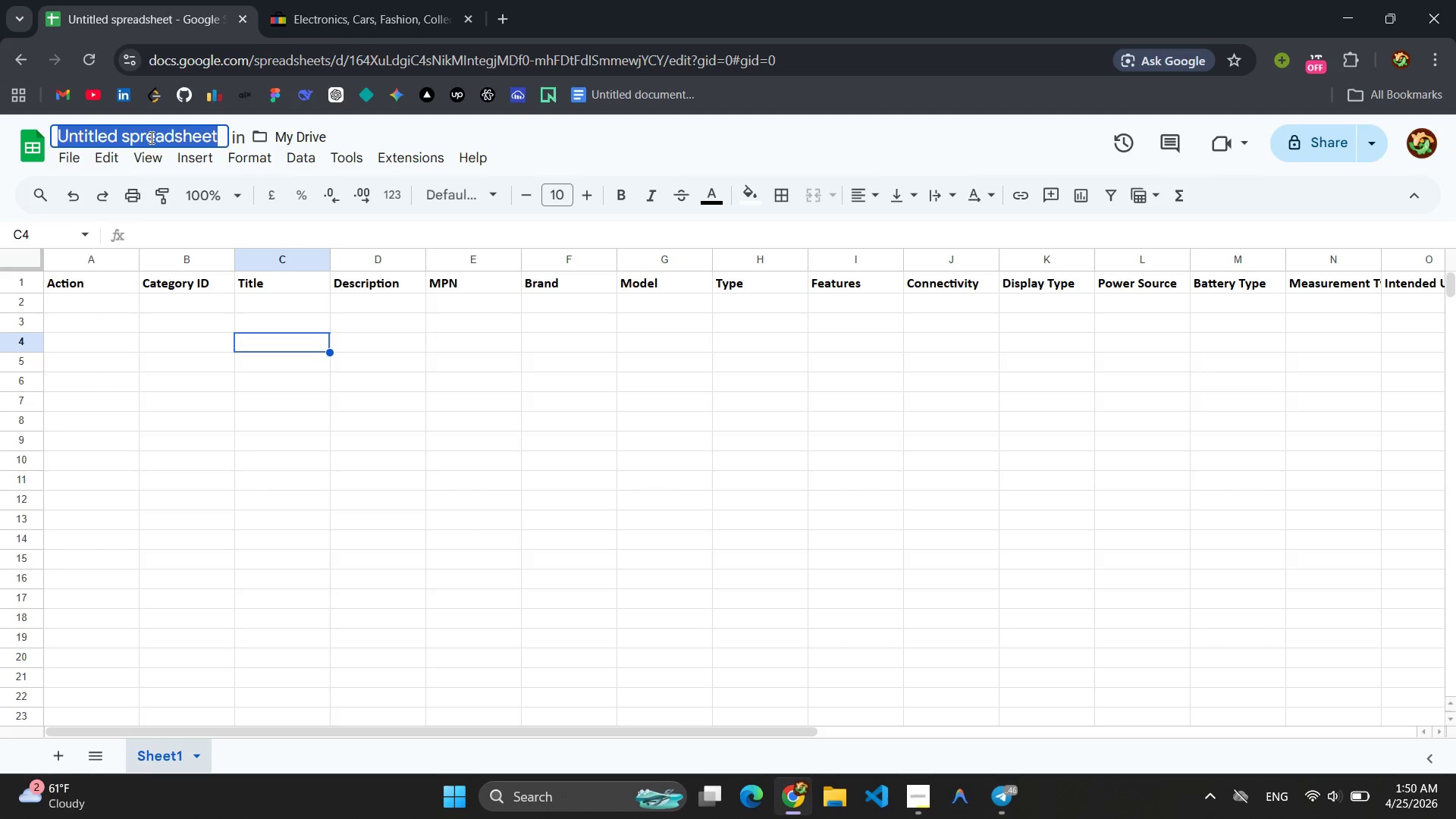 
key(Control+V)
 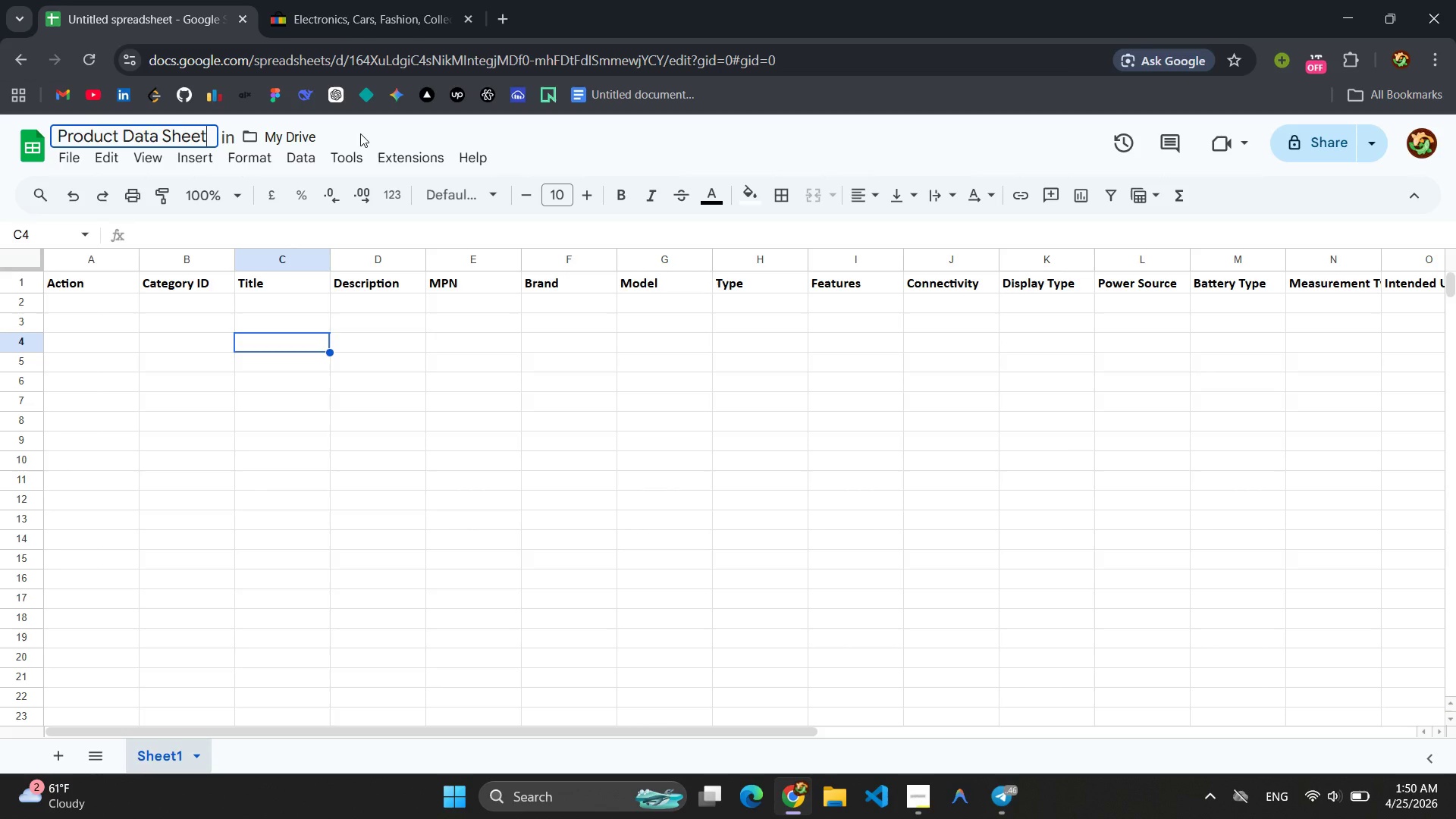 
key(Enter)
 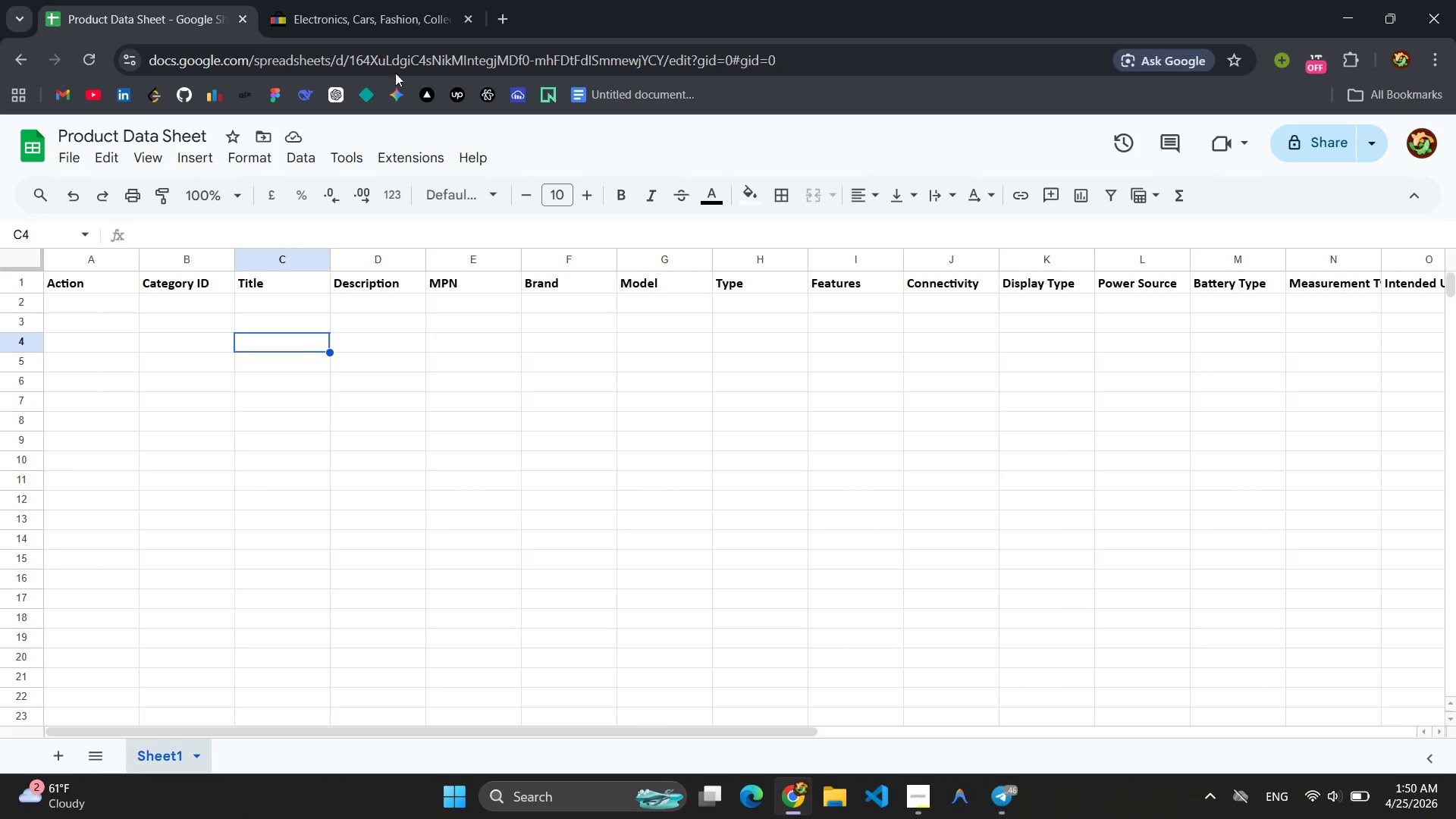 
left_click([365, 0])
 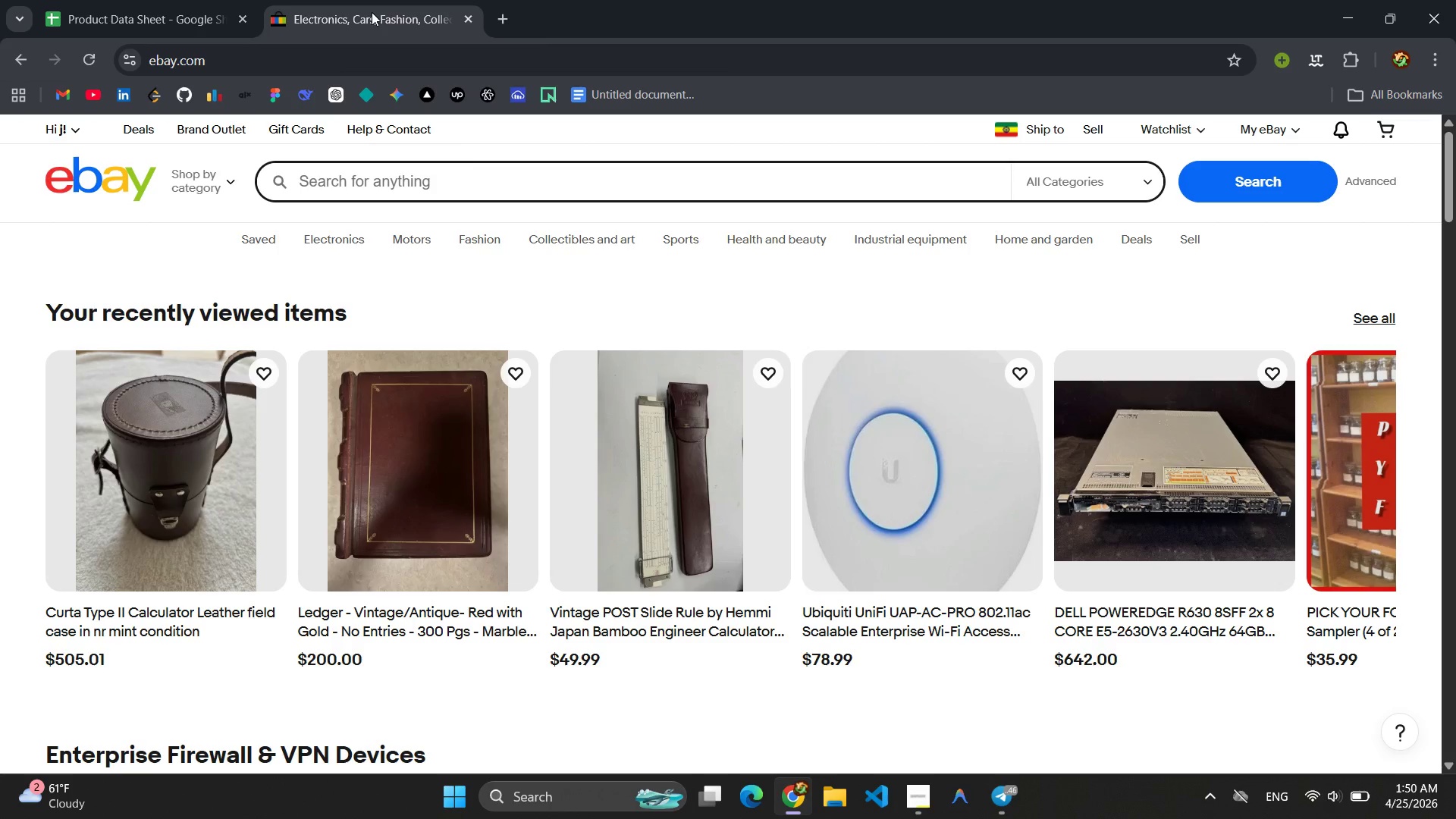 
left_click_drag(start_coordinate=[372, 12], to_coordinate=[219, 8])
 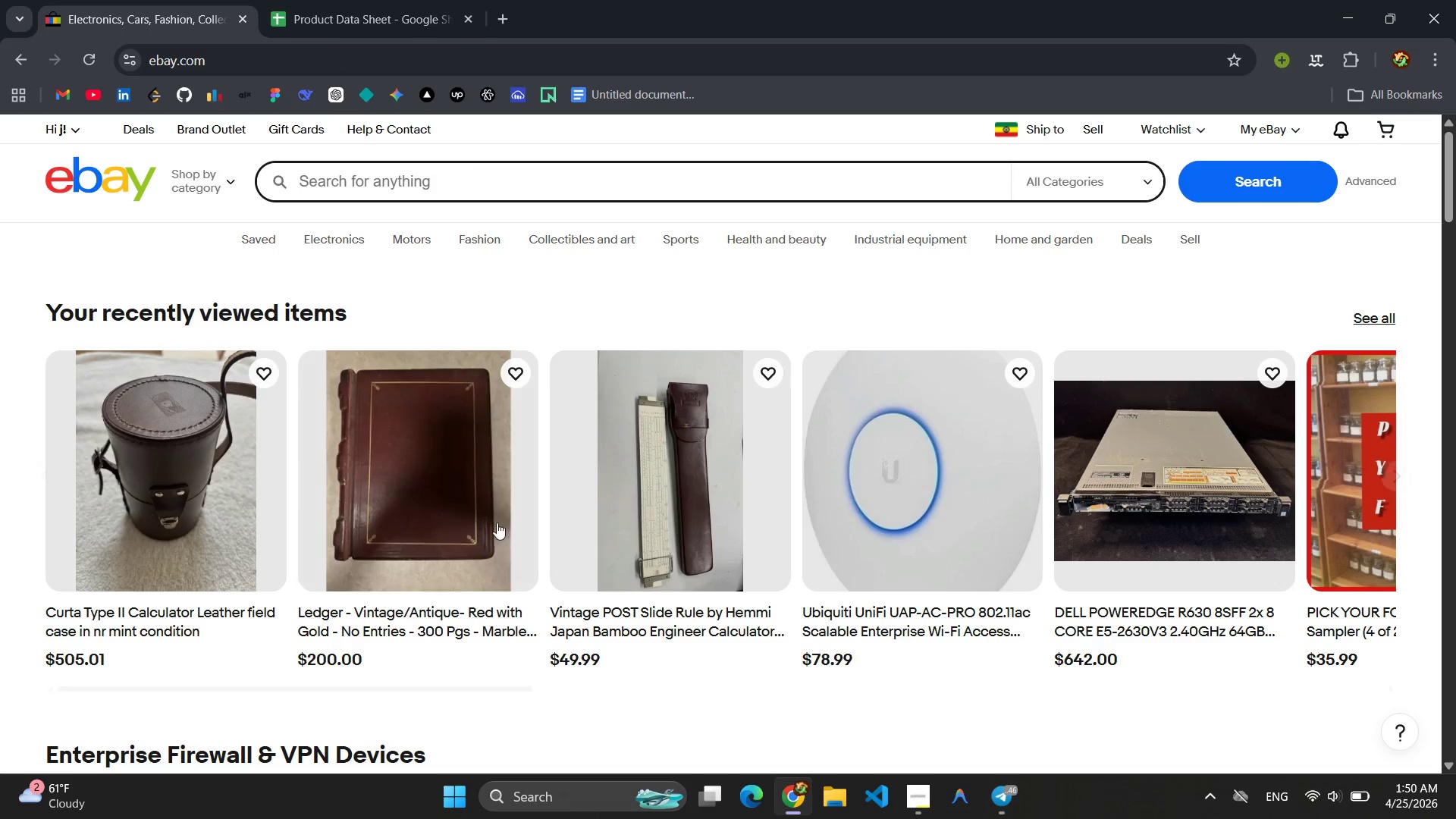 
scroll: coordinate [739, 370], scroll_direction: up, amount: 1.0
 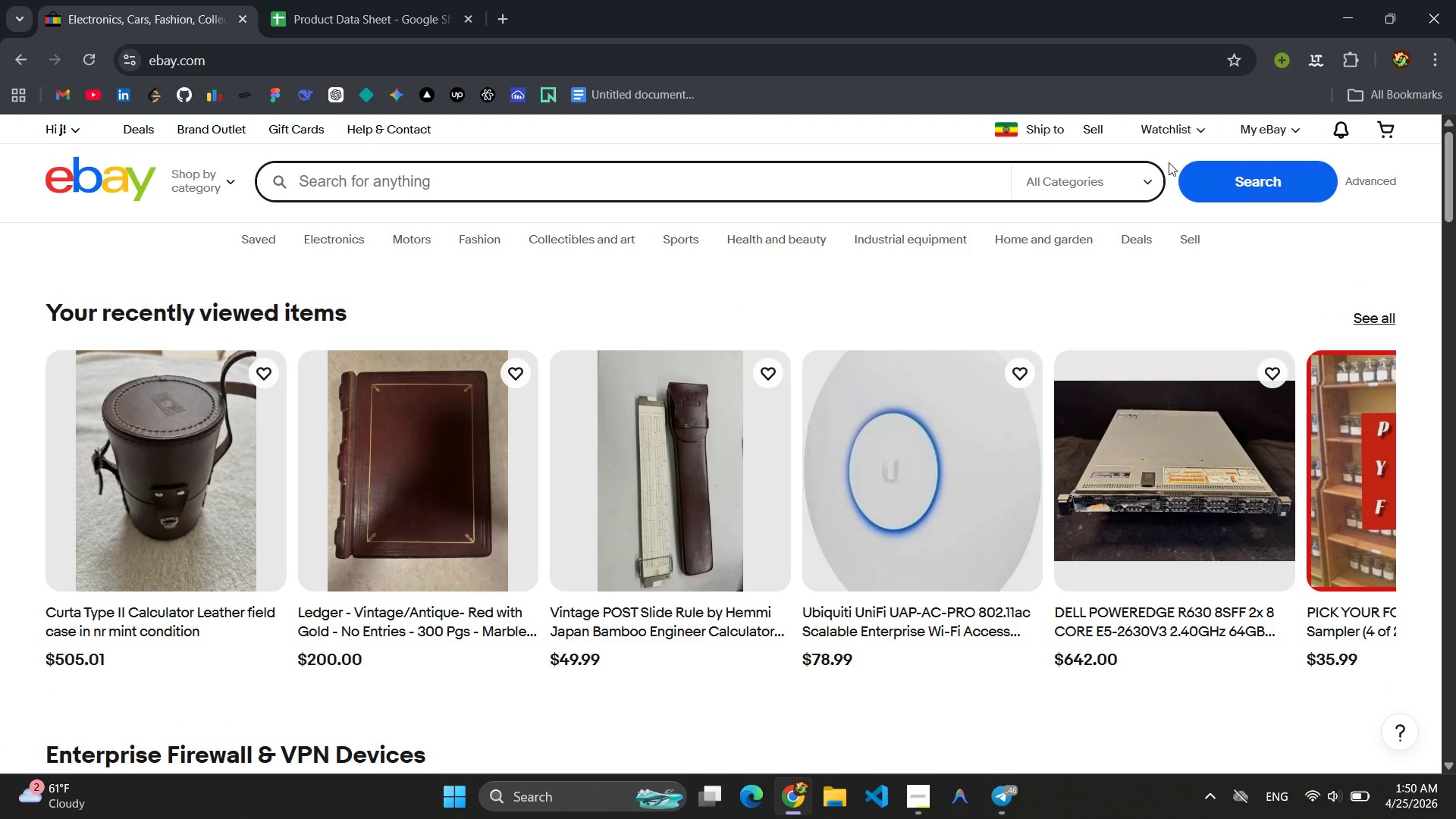 
left_click([1095, 133])
 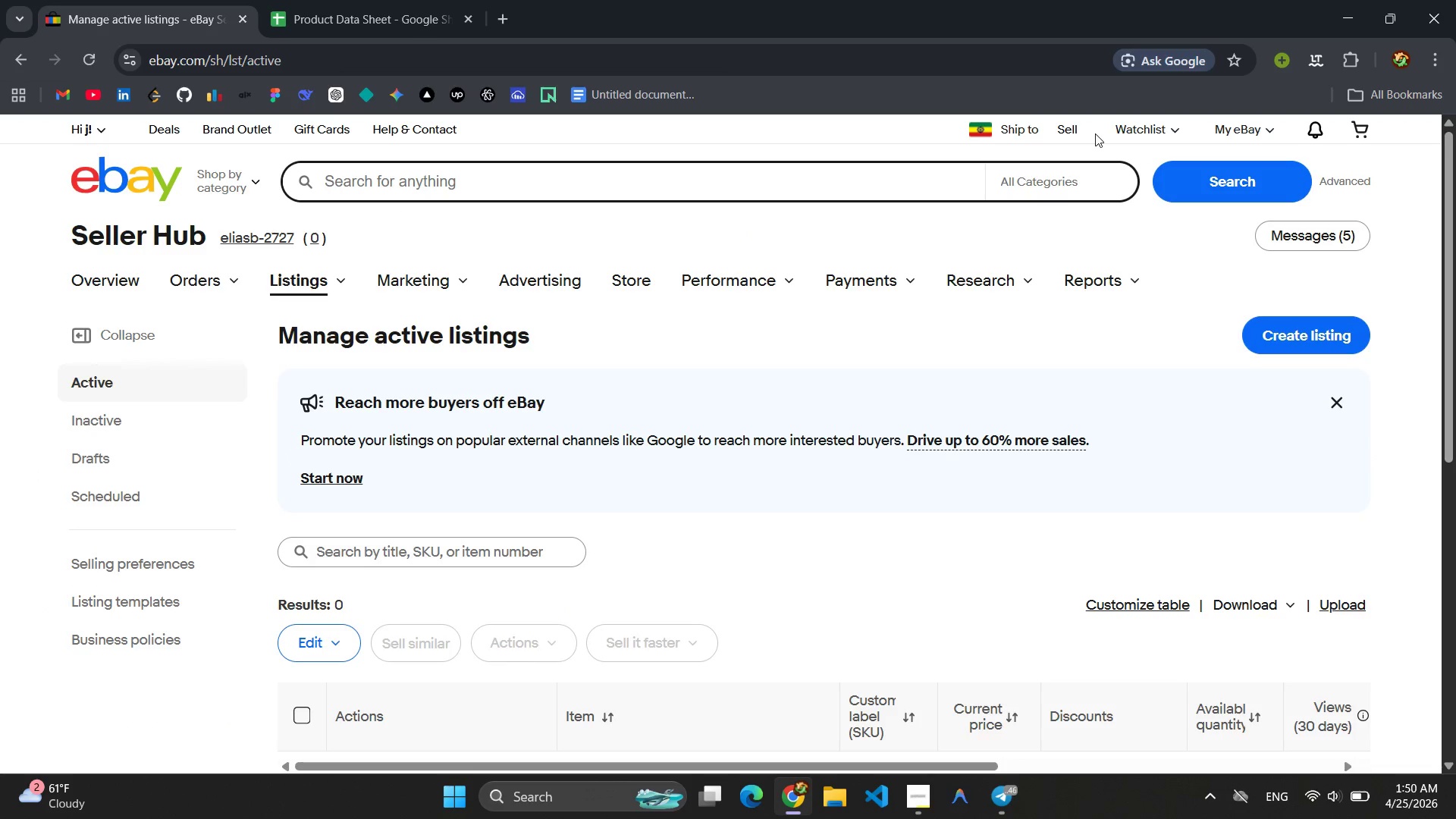 
wait(6.53)
 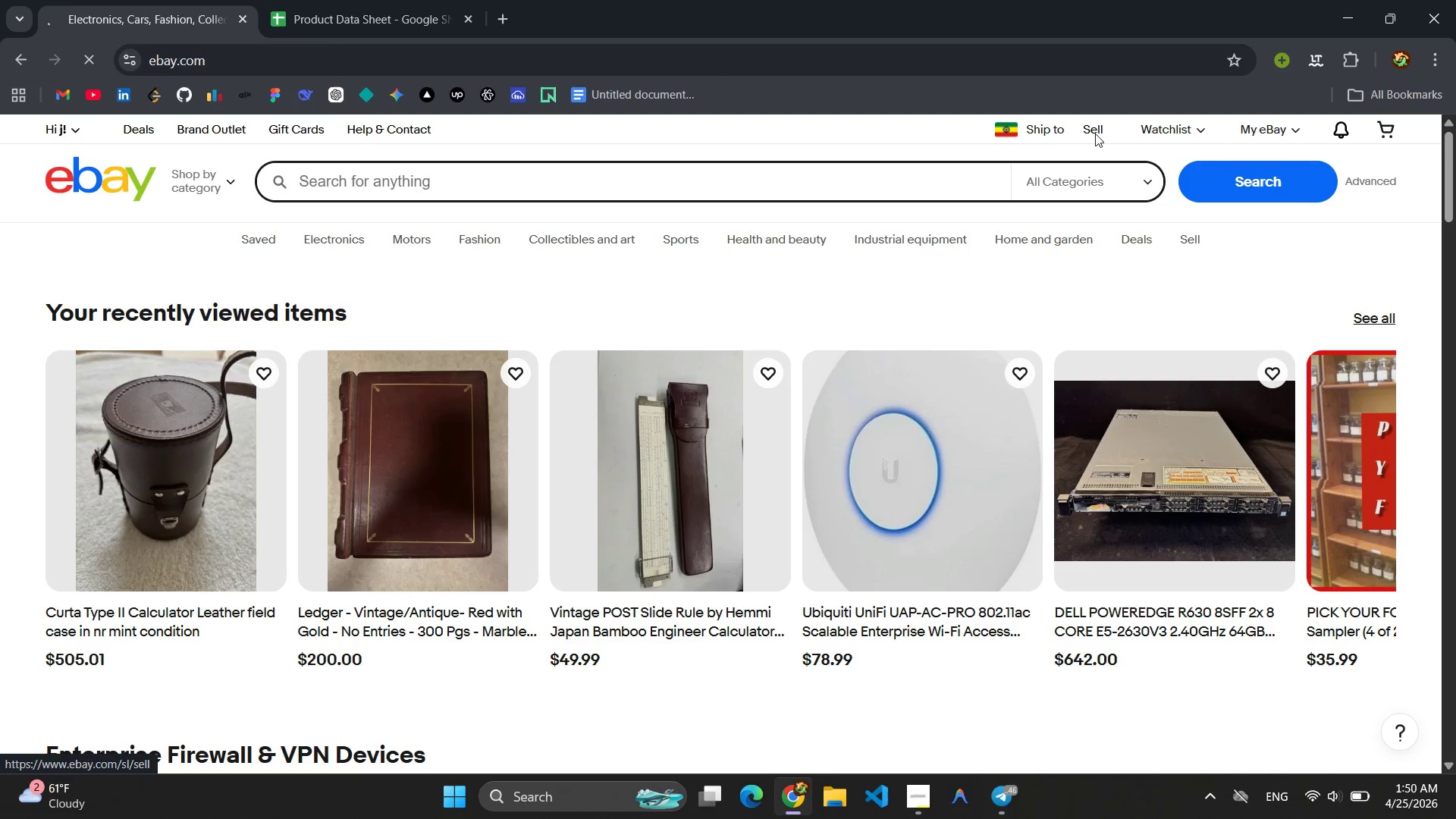 
scroll: coordinate [761, 601], scroll_direction: up, amount: 3.0
 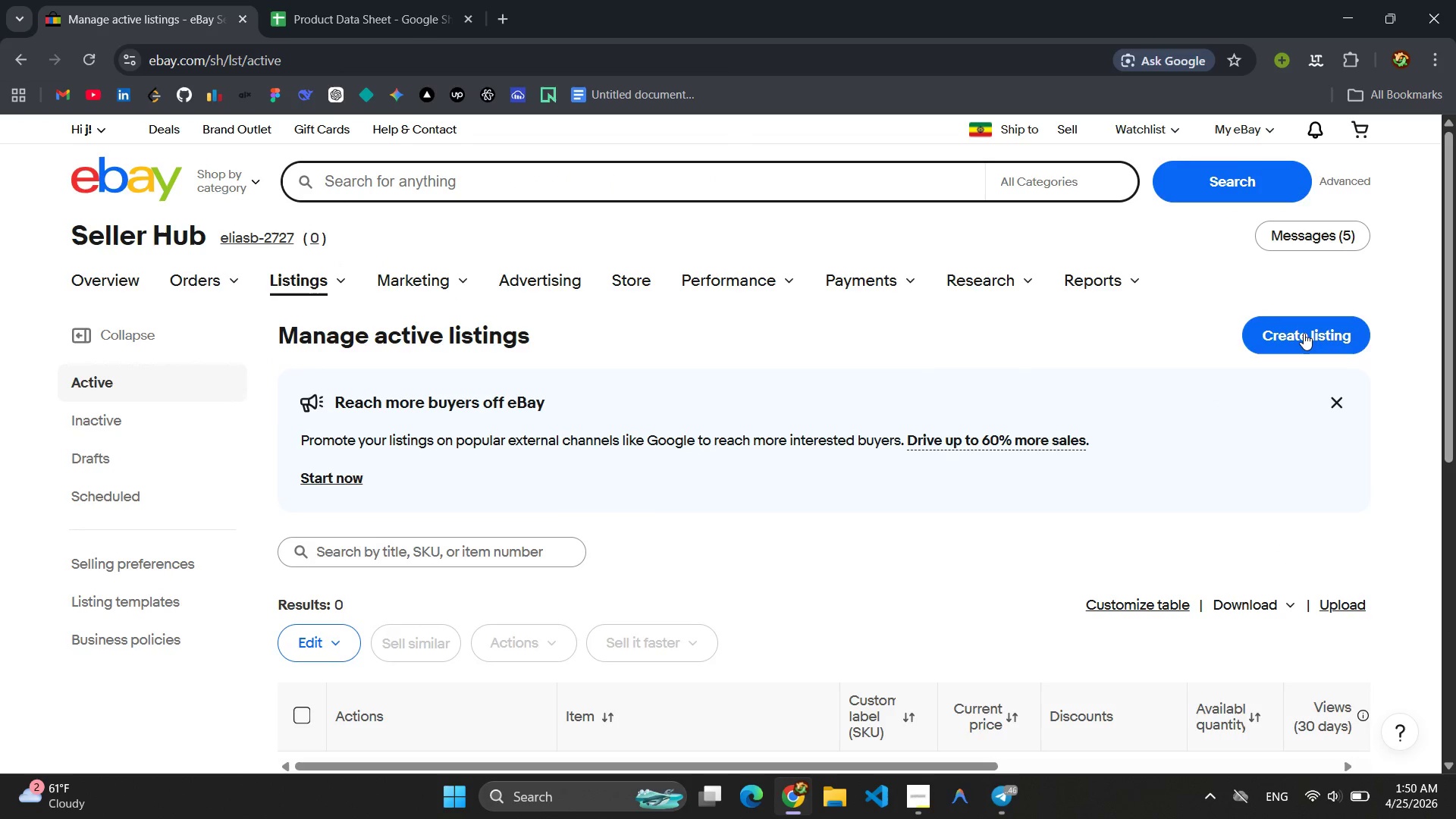 
left_click([1304, 333])
 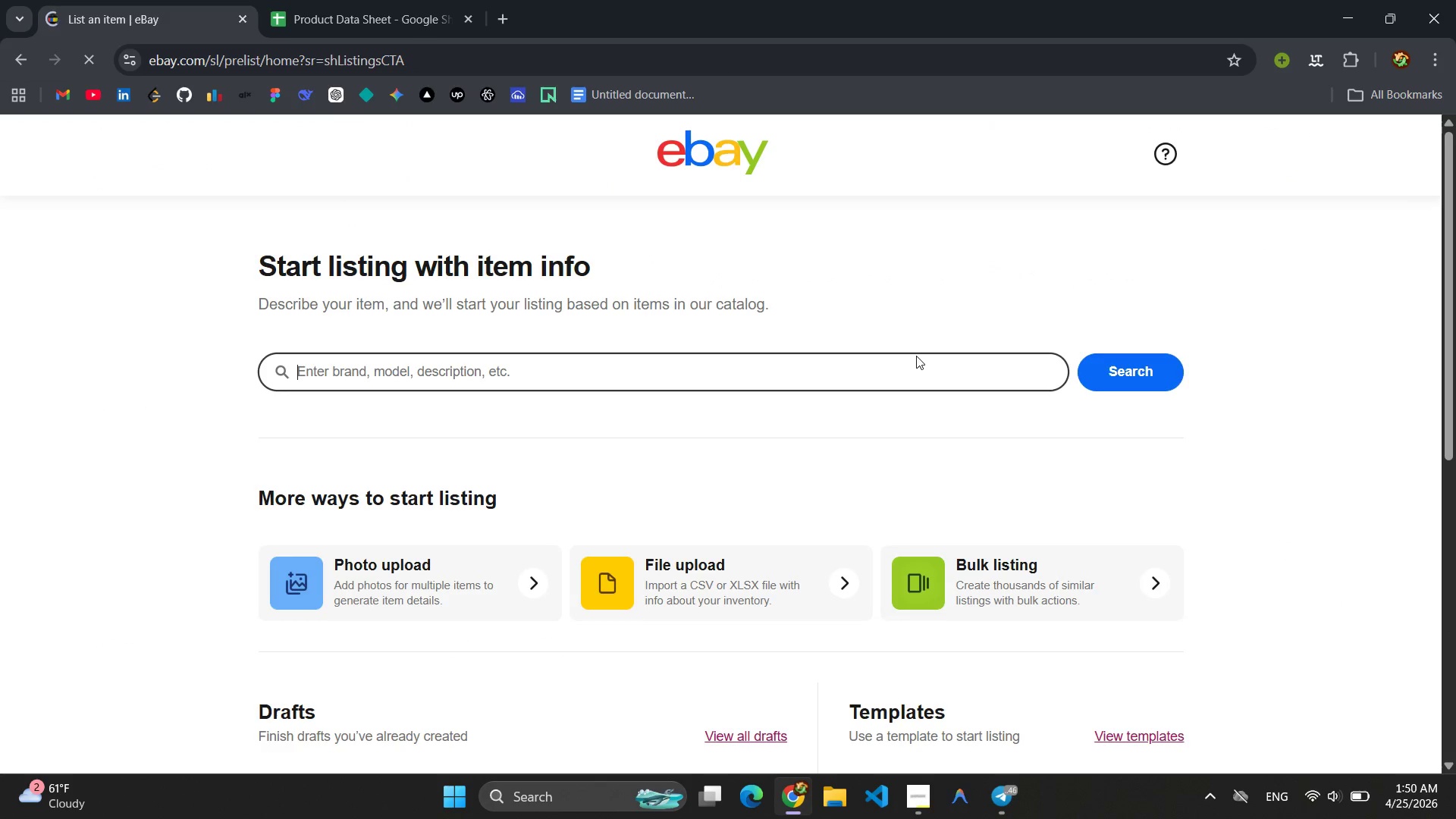 
wait(6.62)
 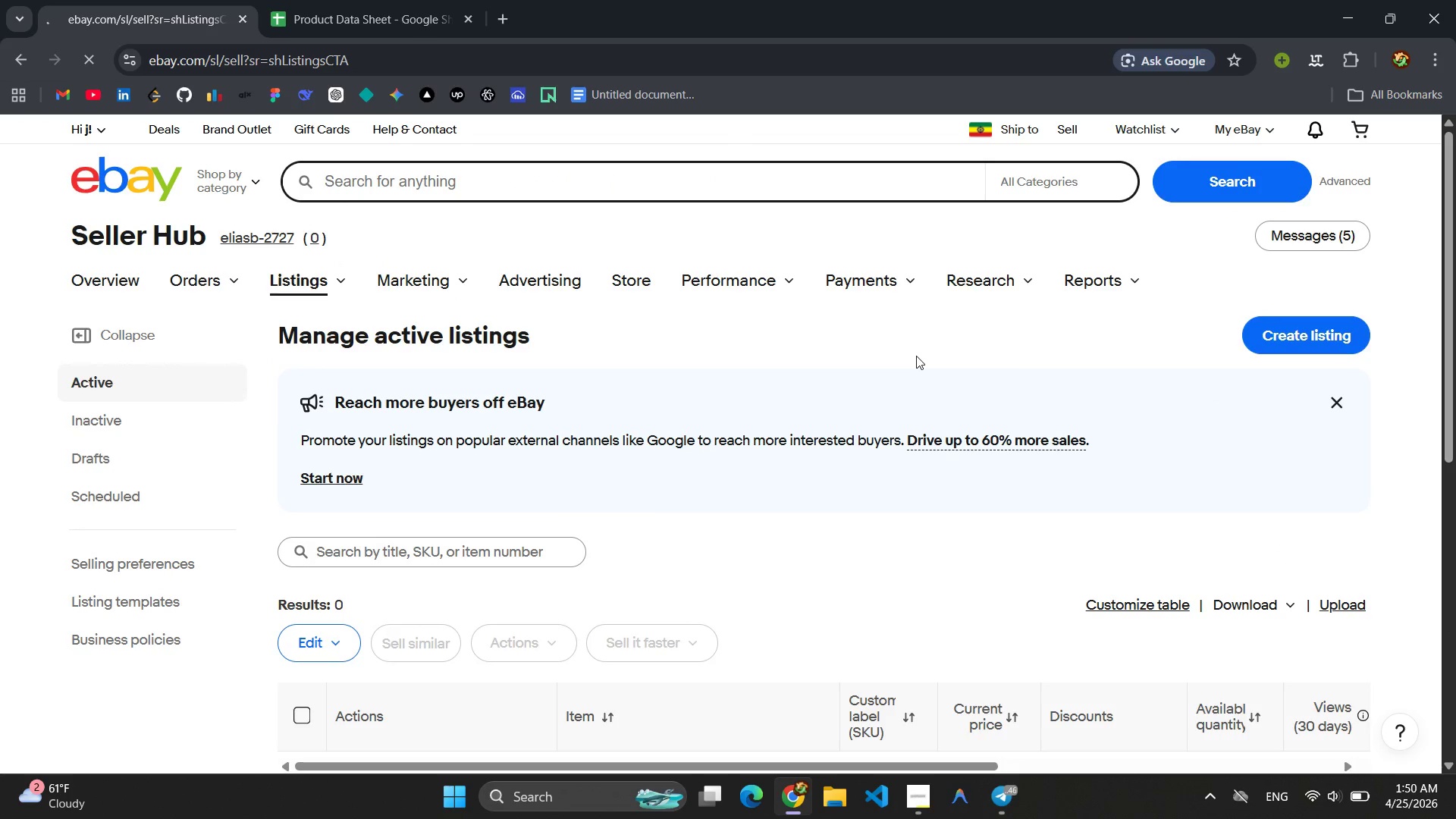 
left_click([922, 812])
 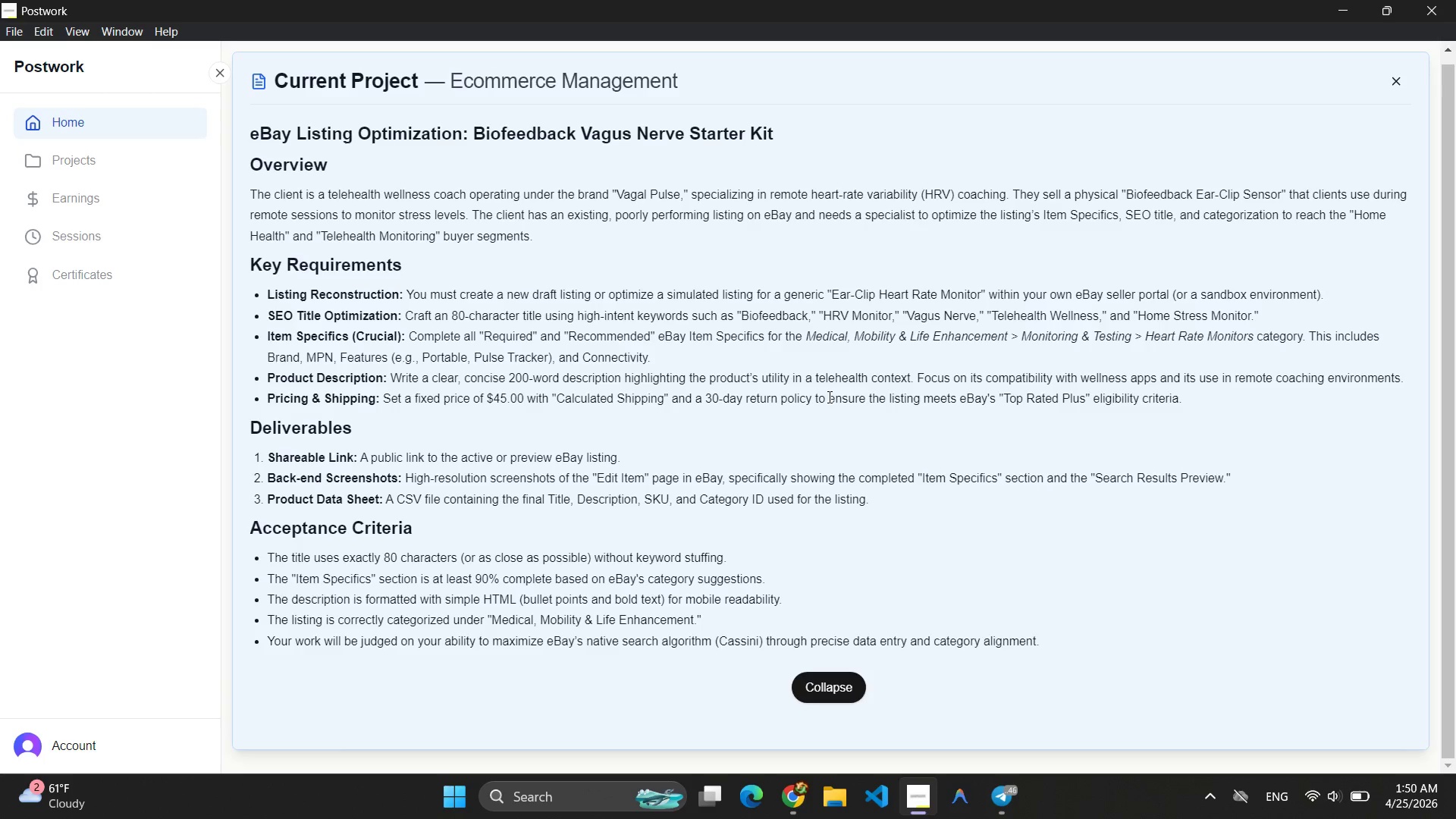 
wait(33.83)
 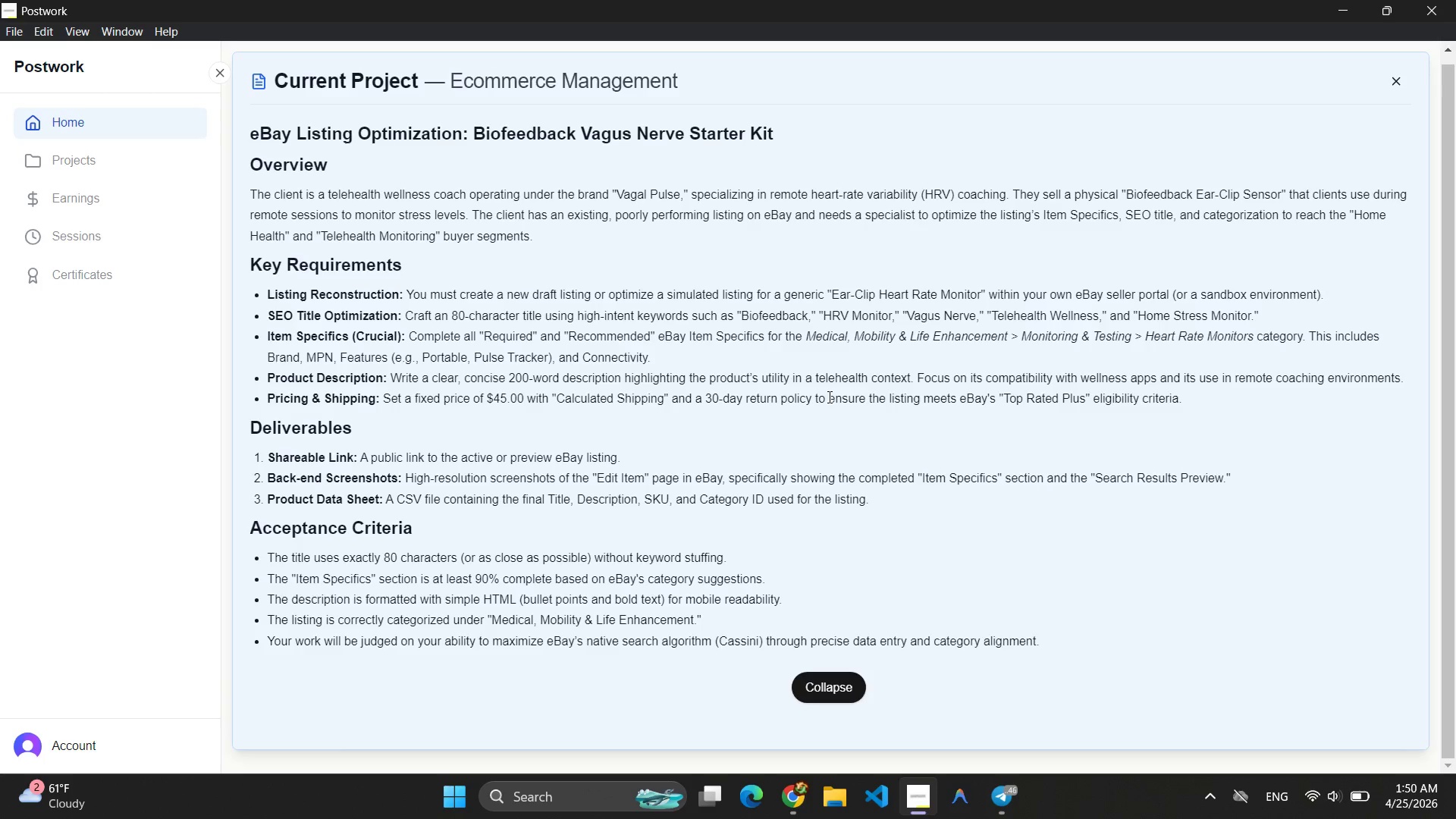 
left_click([795, 807])
 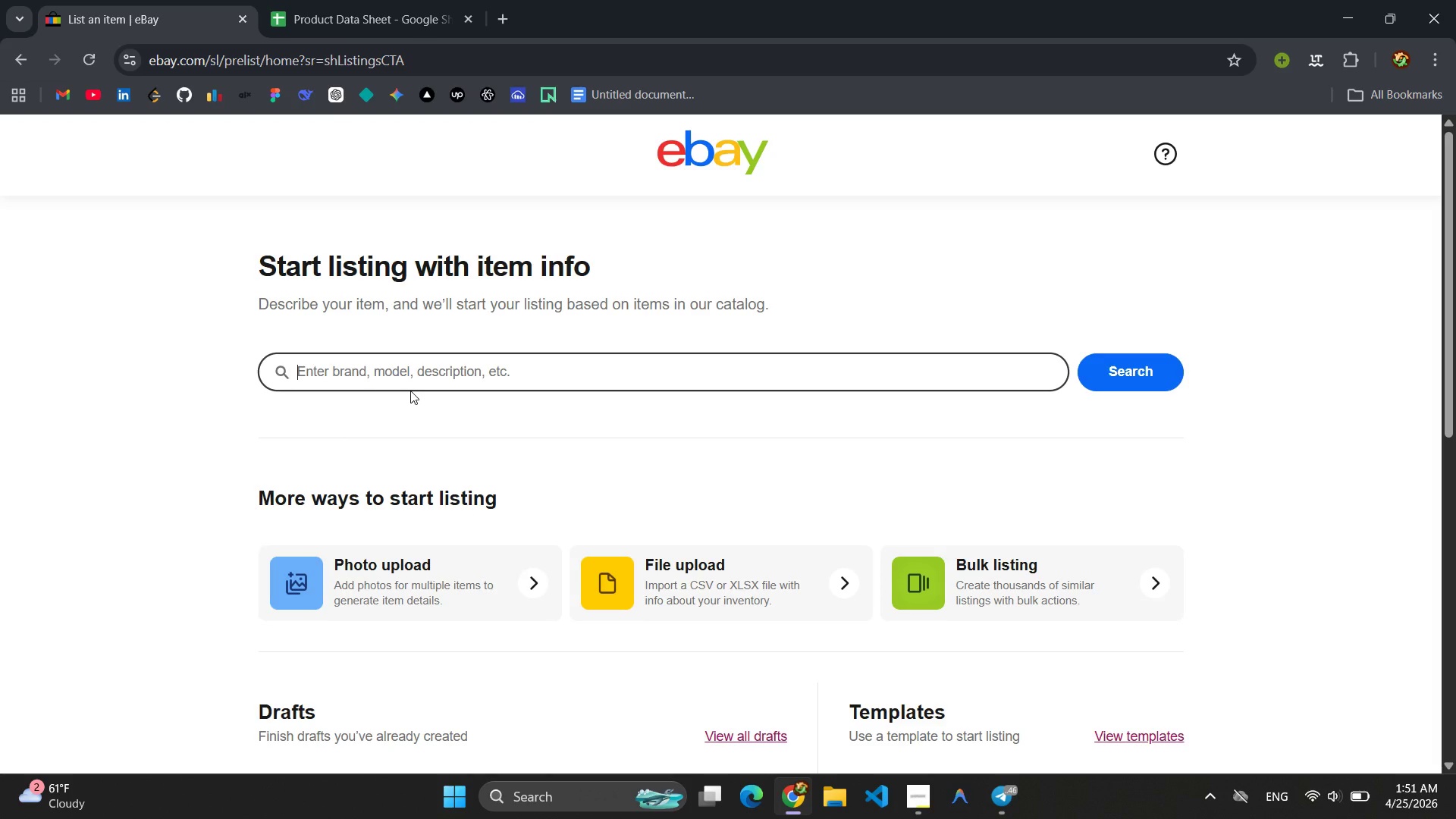 
wait(42.58)
 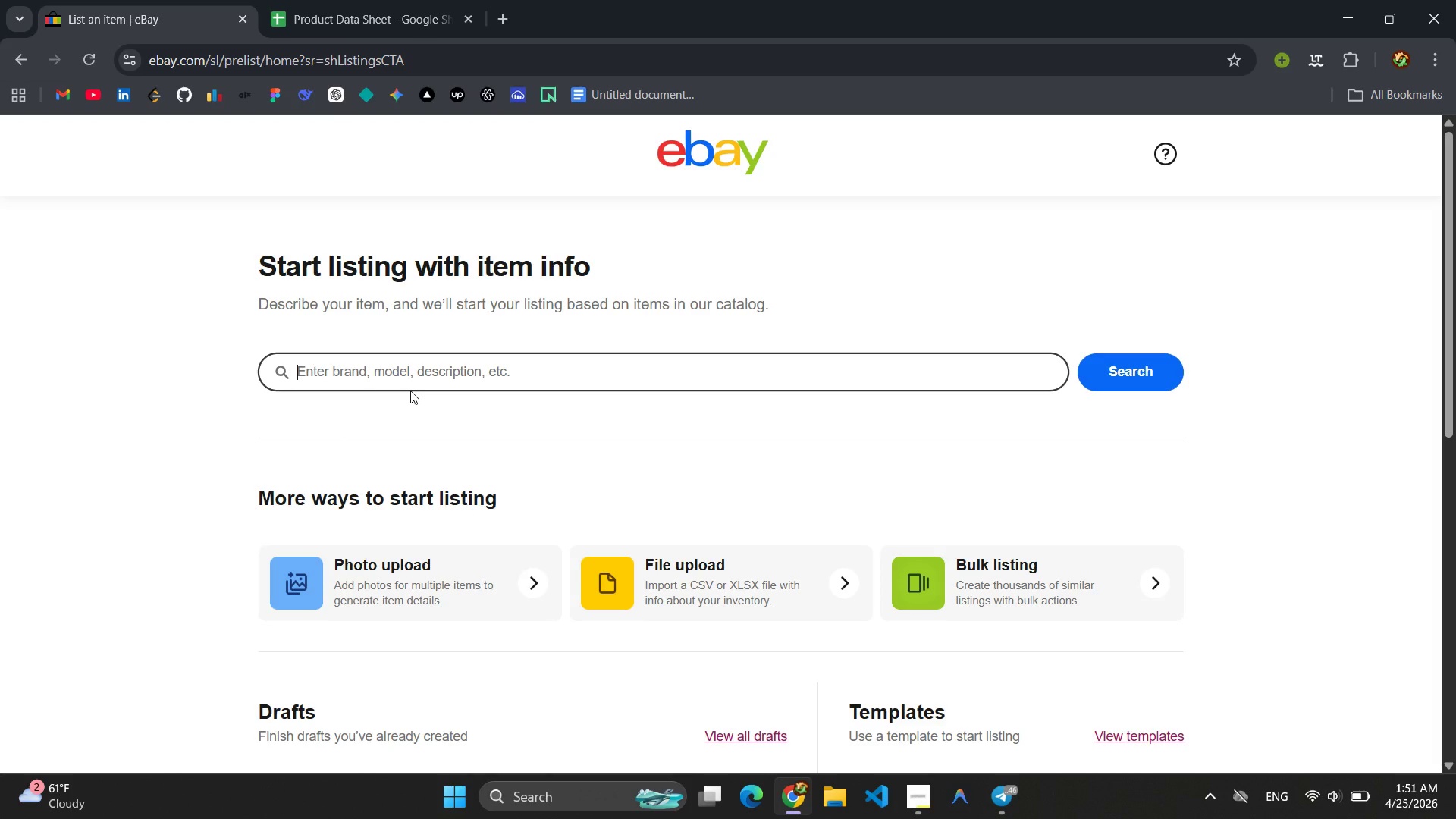 
left_click([462, 376])
 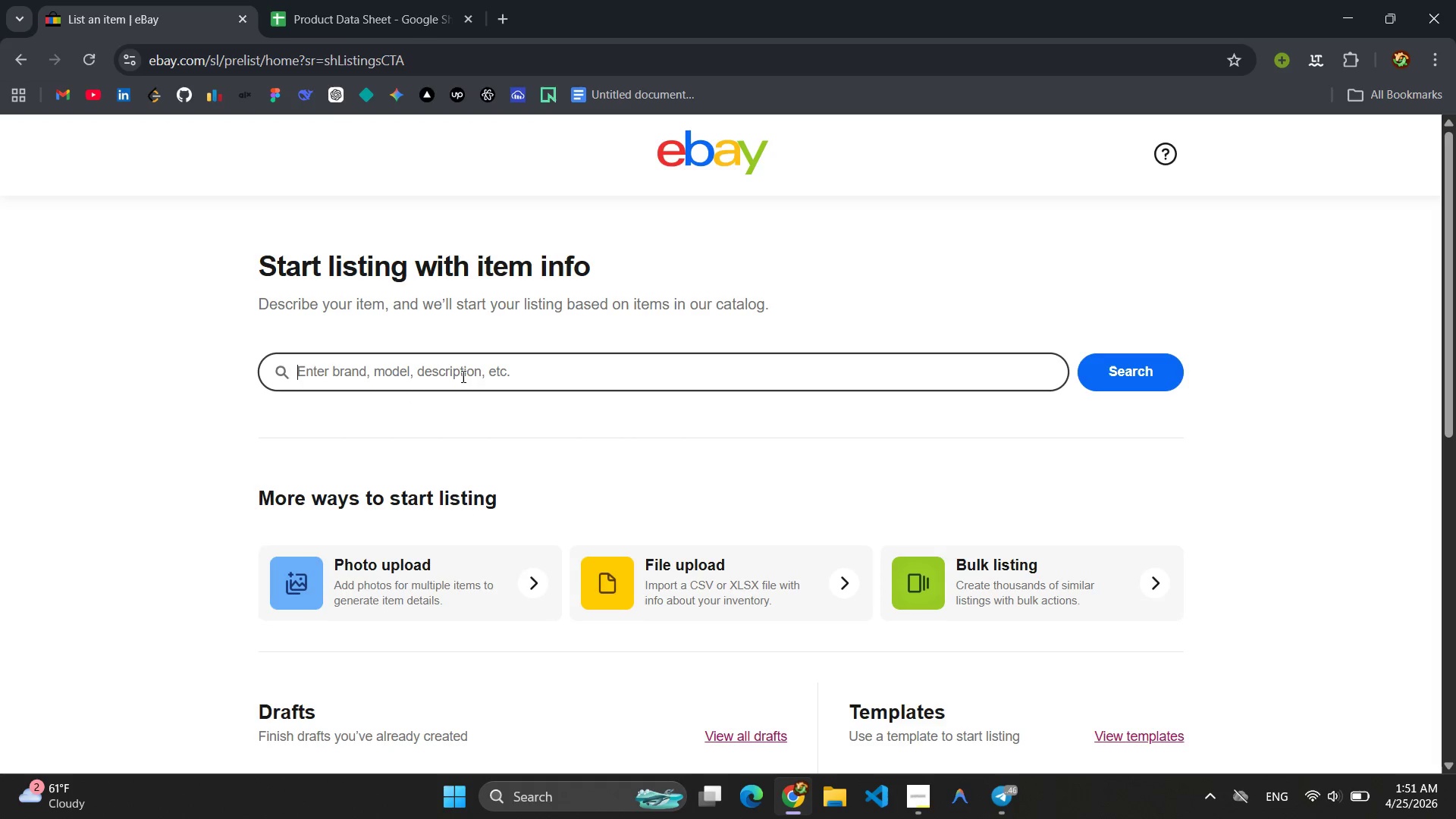 
key(Shift+ShiftLeft)
 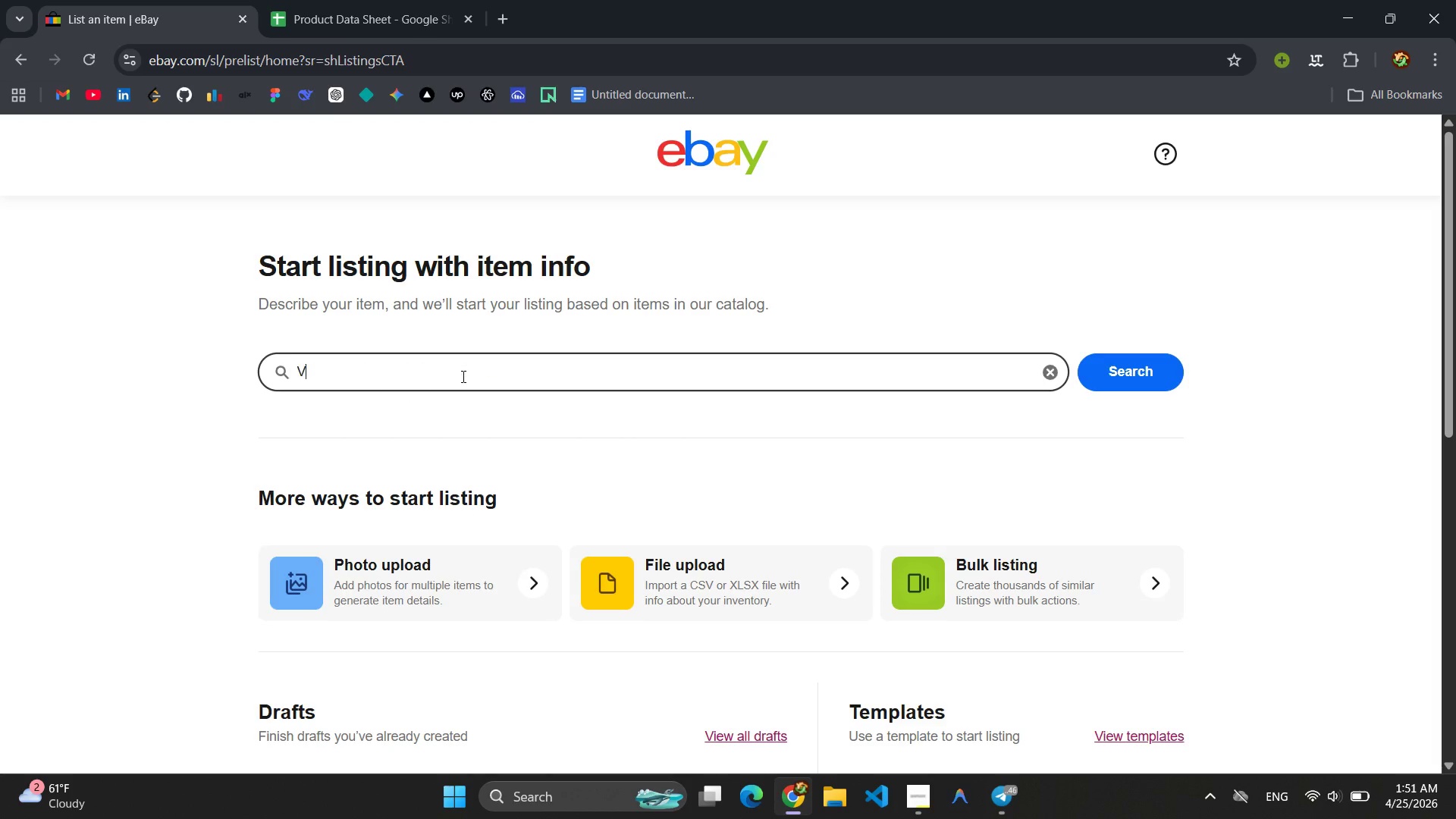 
key(Shift+V)
 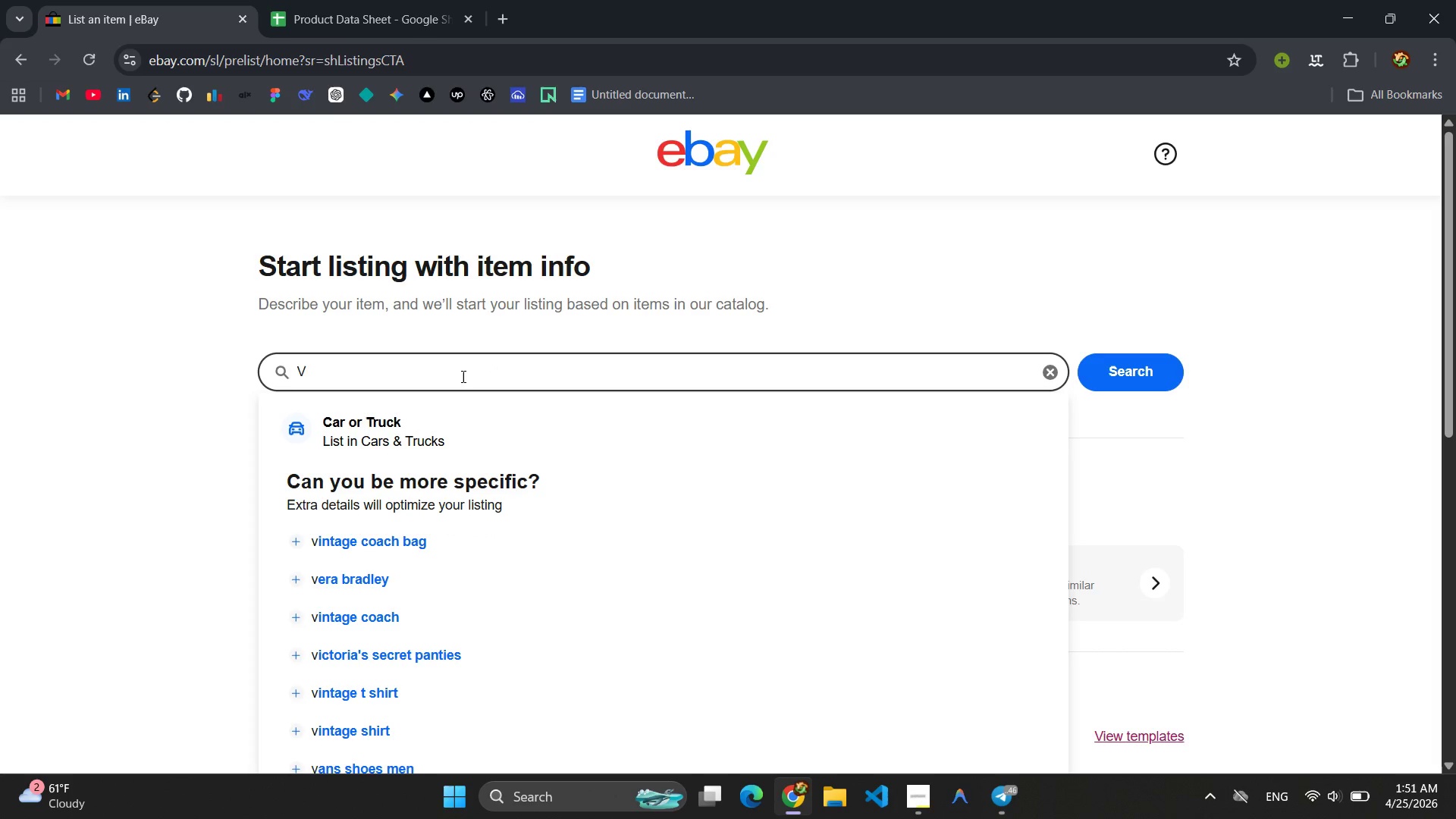 
type(agus n)
key(Backspace)
type(Nerve Biofeedback Ear-Clik)
key(Backspace)
key(Backspace)
type(ip HRV Monitor )
 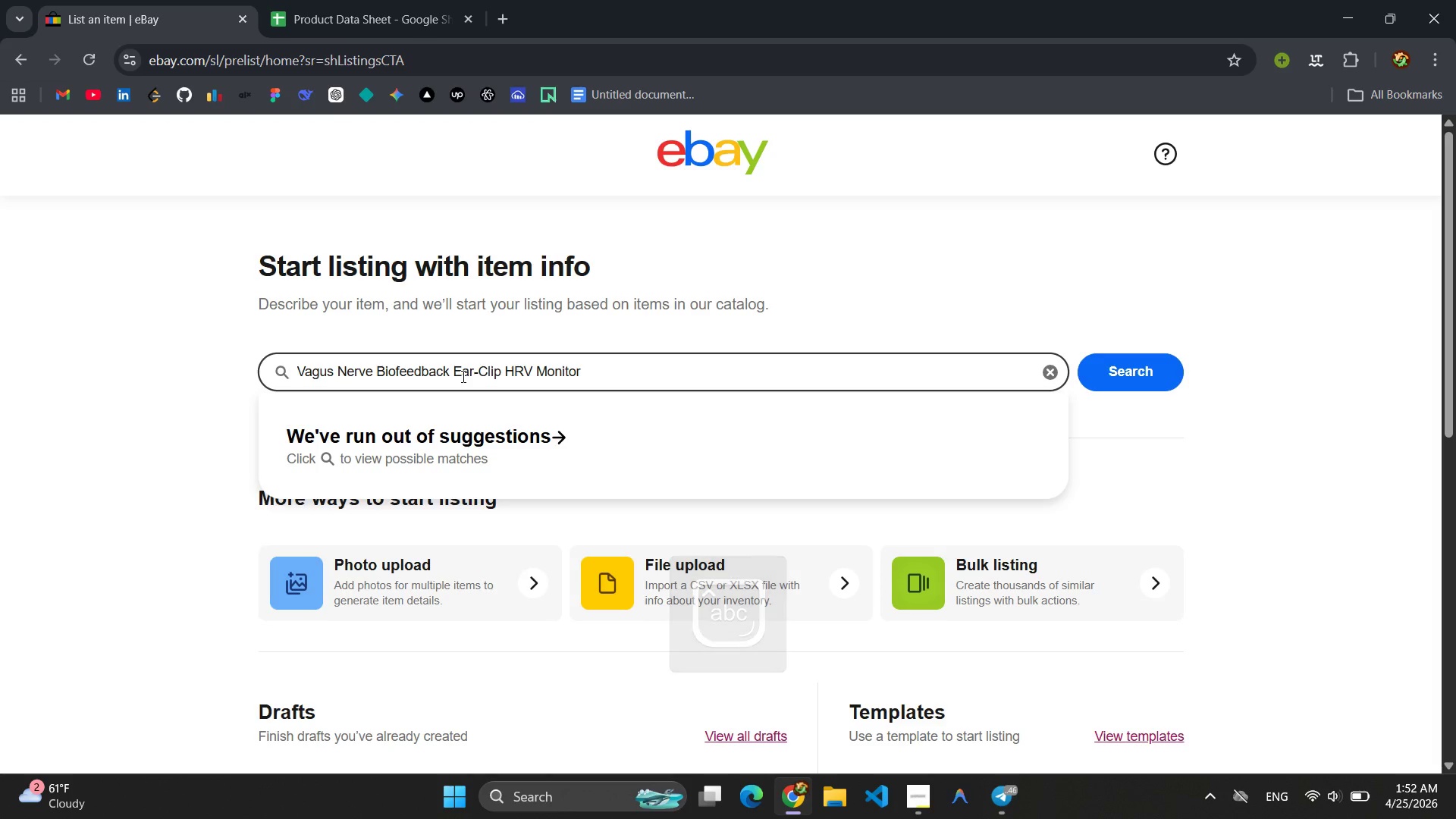 
type(for Tle)
key(Backspace)
key(Backspace)
type(elehearl)
key(Backspace)
key(Backspace)
type(th )
key(Backspace)
key(Backspace)
key(Backspace)
type(lth Hoe)
key(Backspace)
type(me Strees)
key(Backspace)
key(Backspace)
type(ss Wellness)
 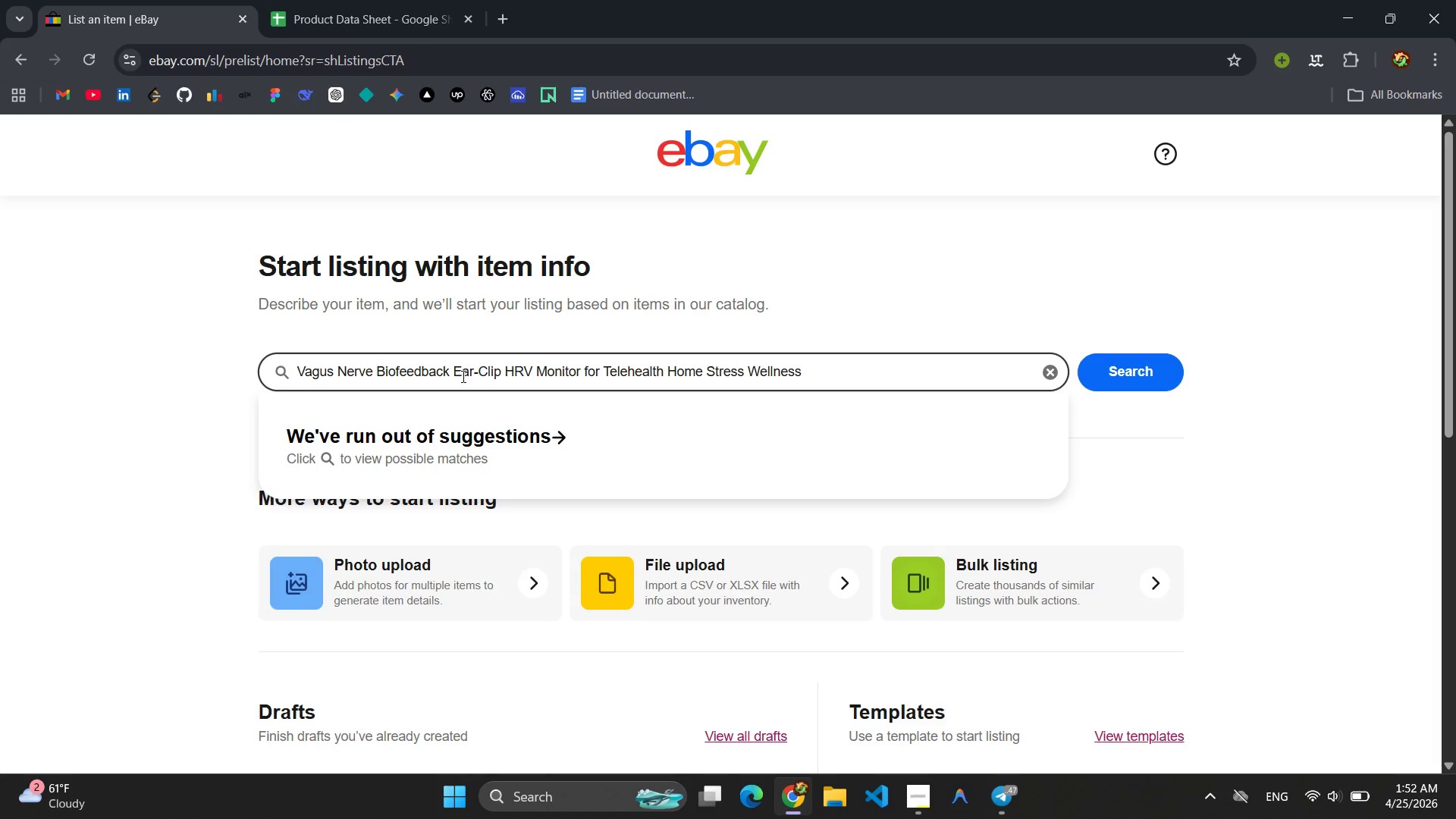 
wait(12.31)
 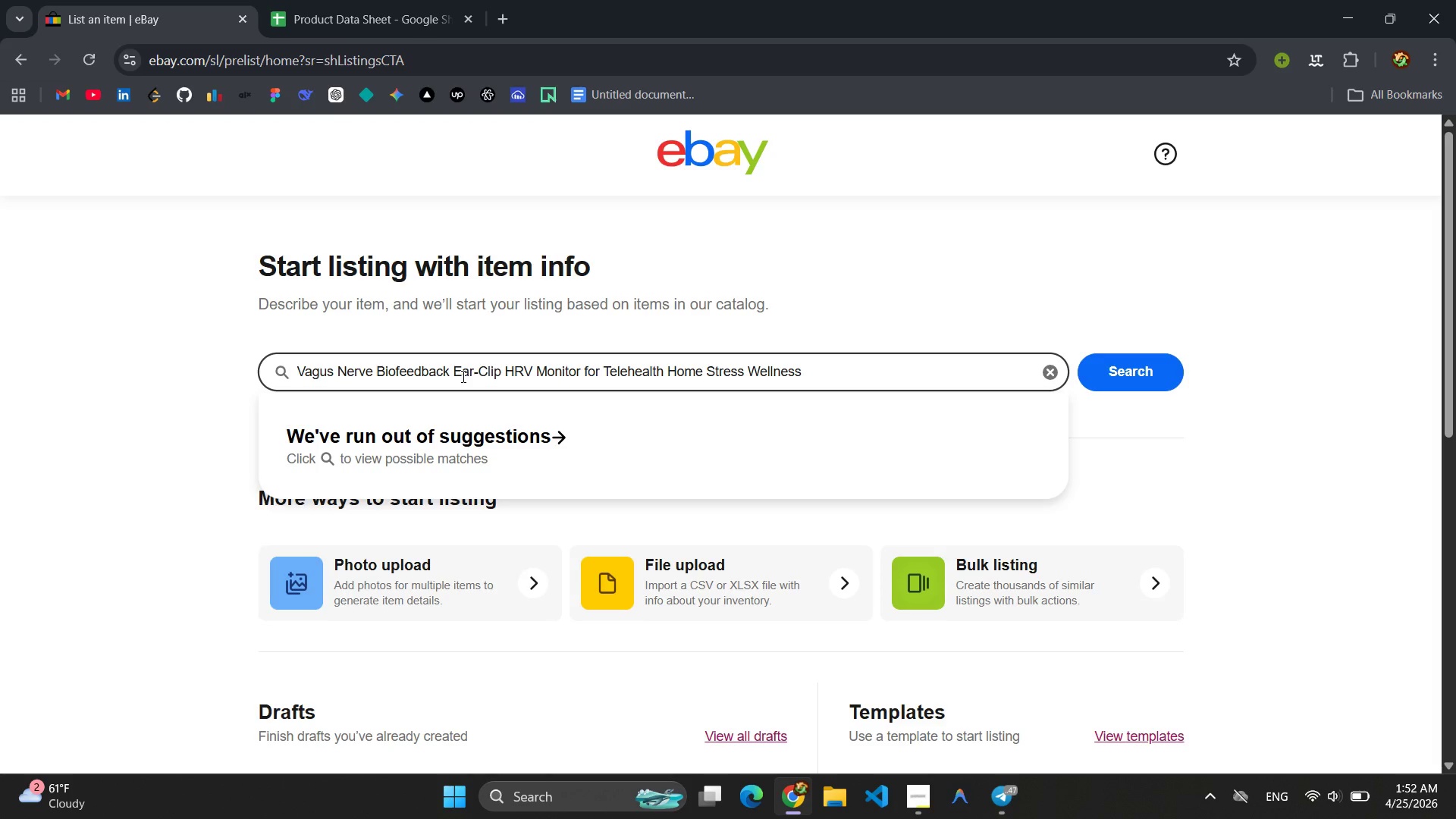 
key(Control+A)
 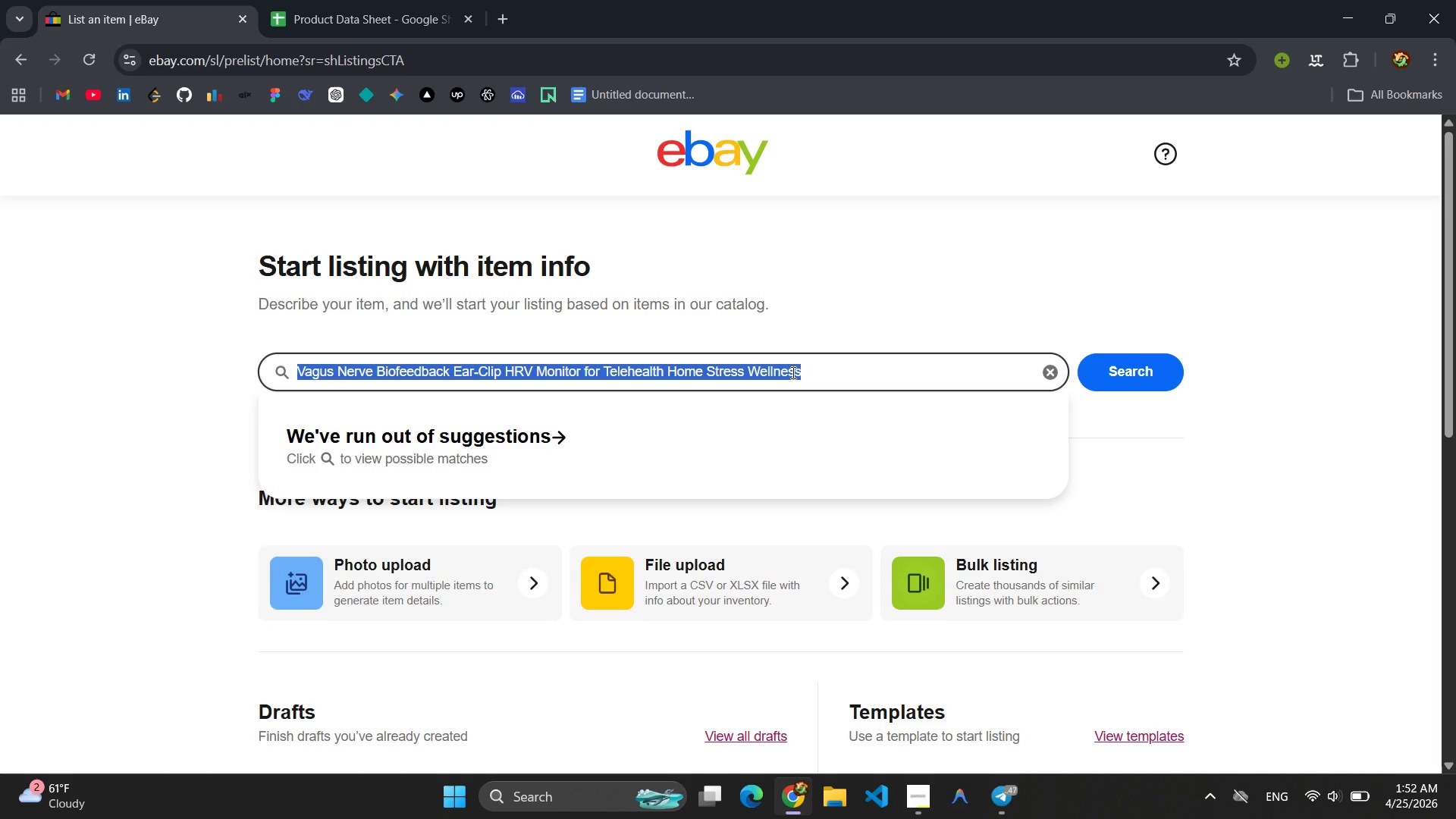 
key(Control+C)
 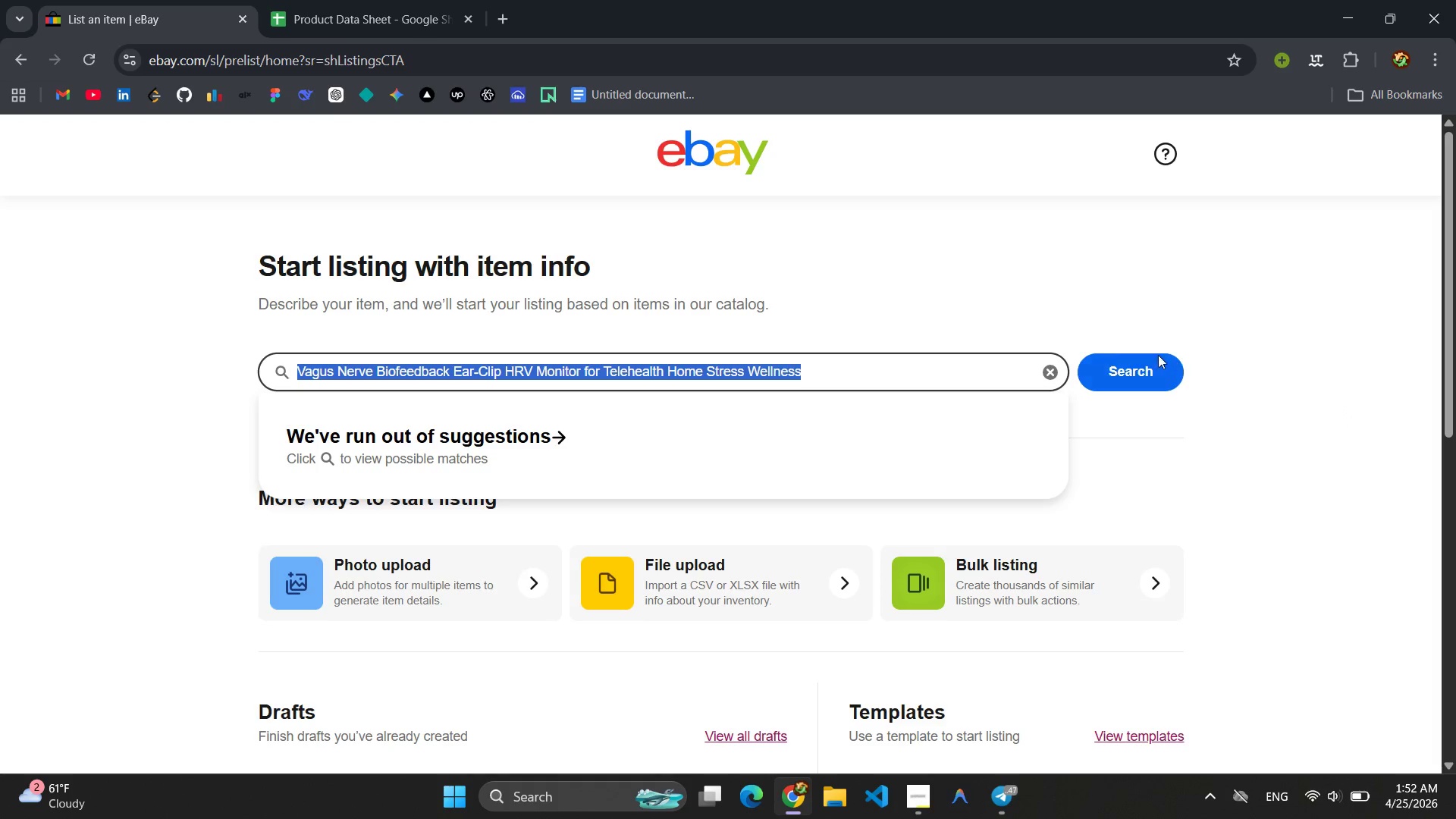 
left_click([1146, 362])
 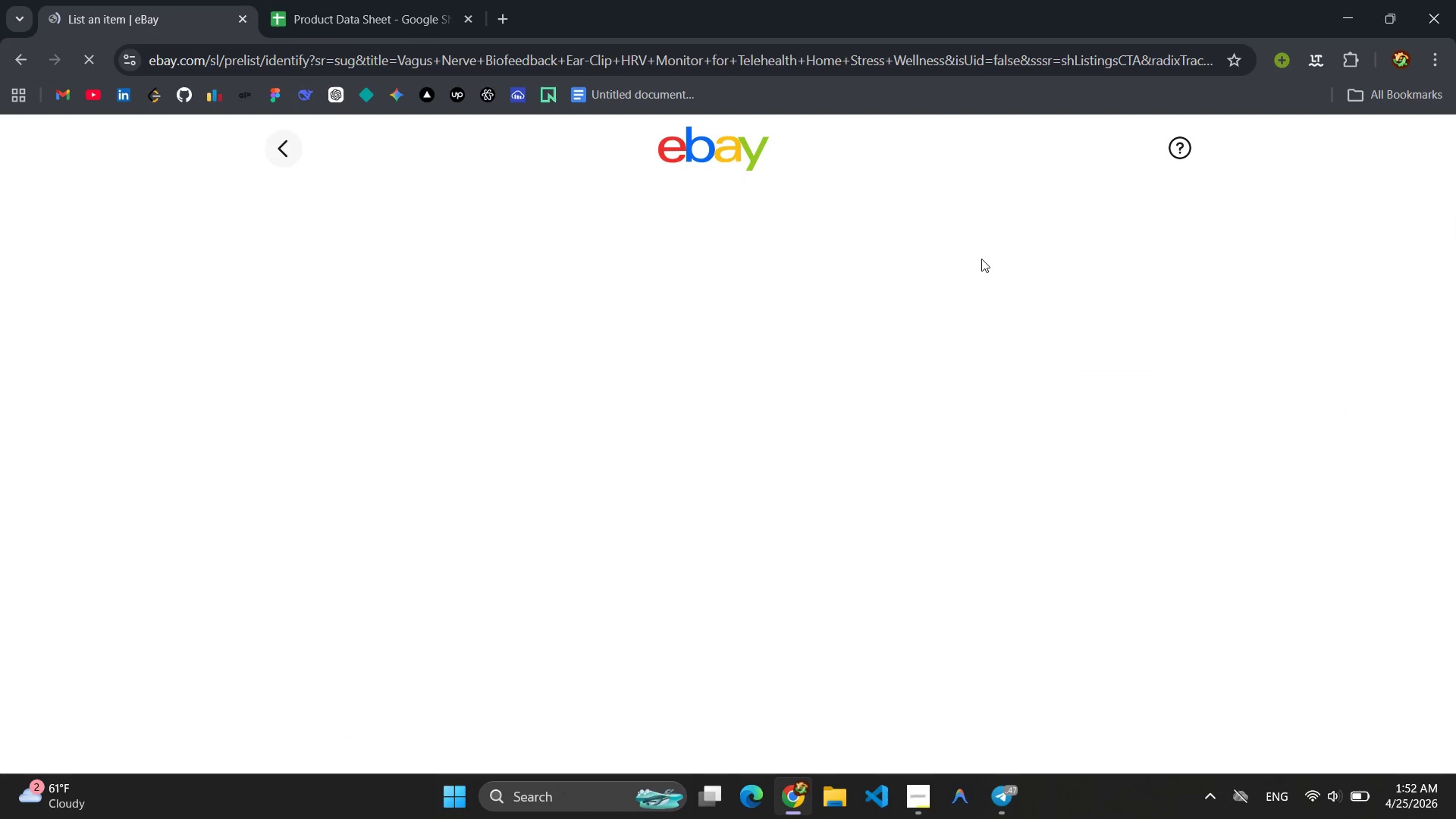 
mouse_move([776, 196])
 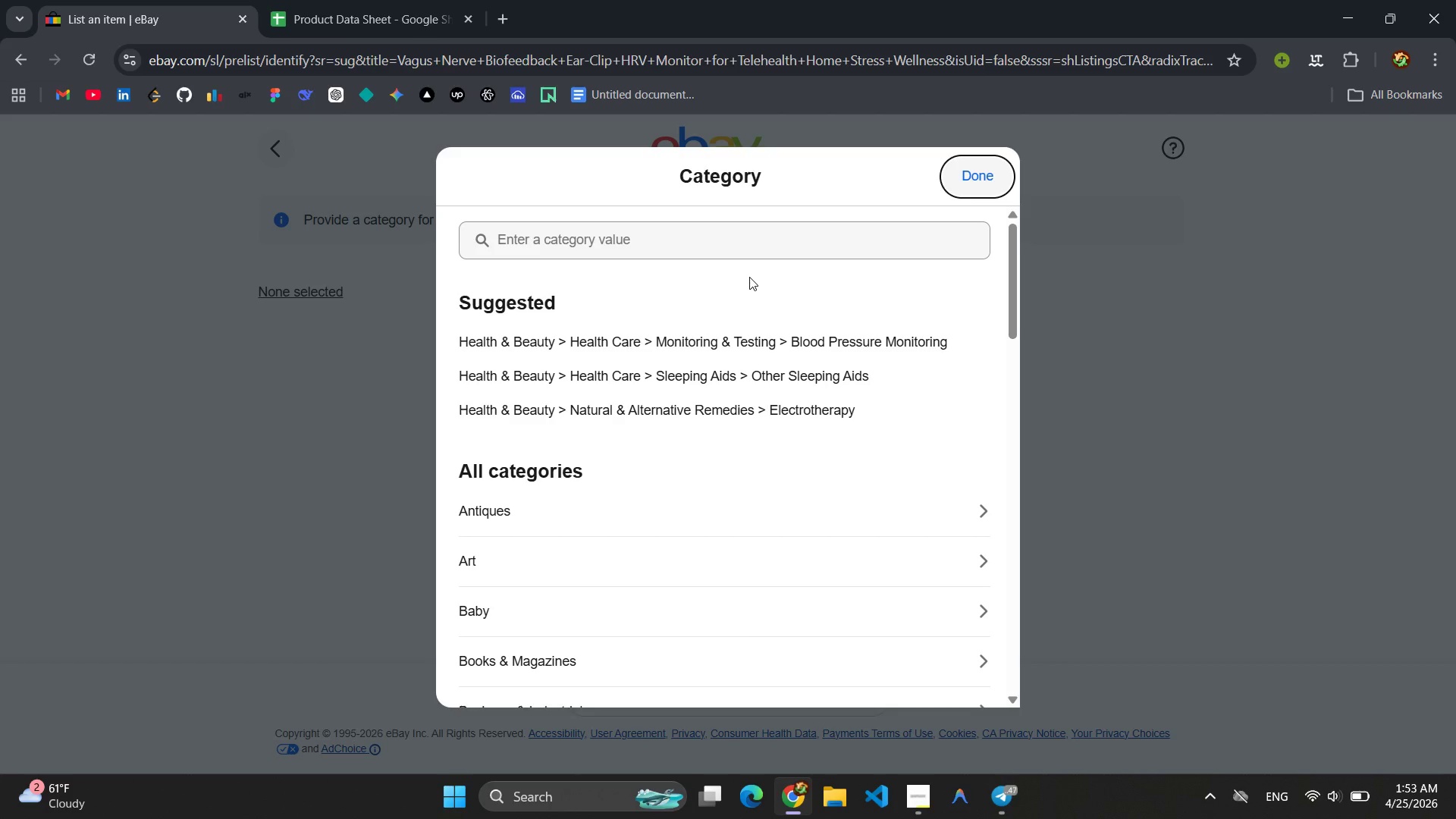 
wait(15.36)
 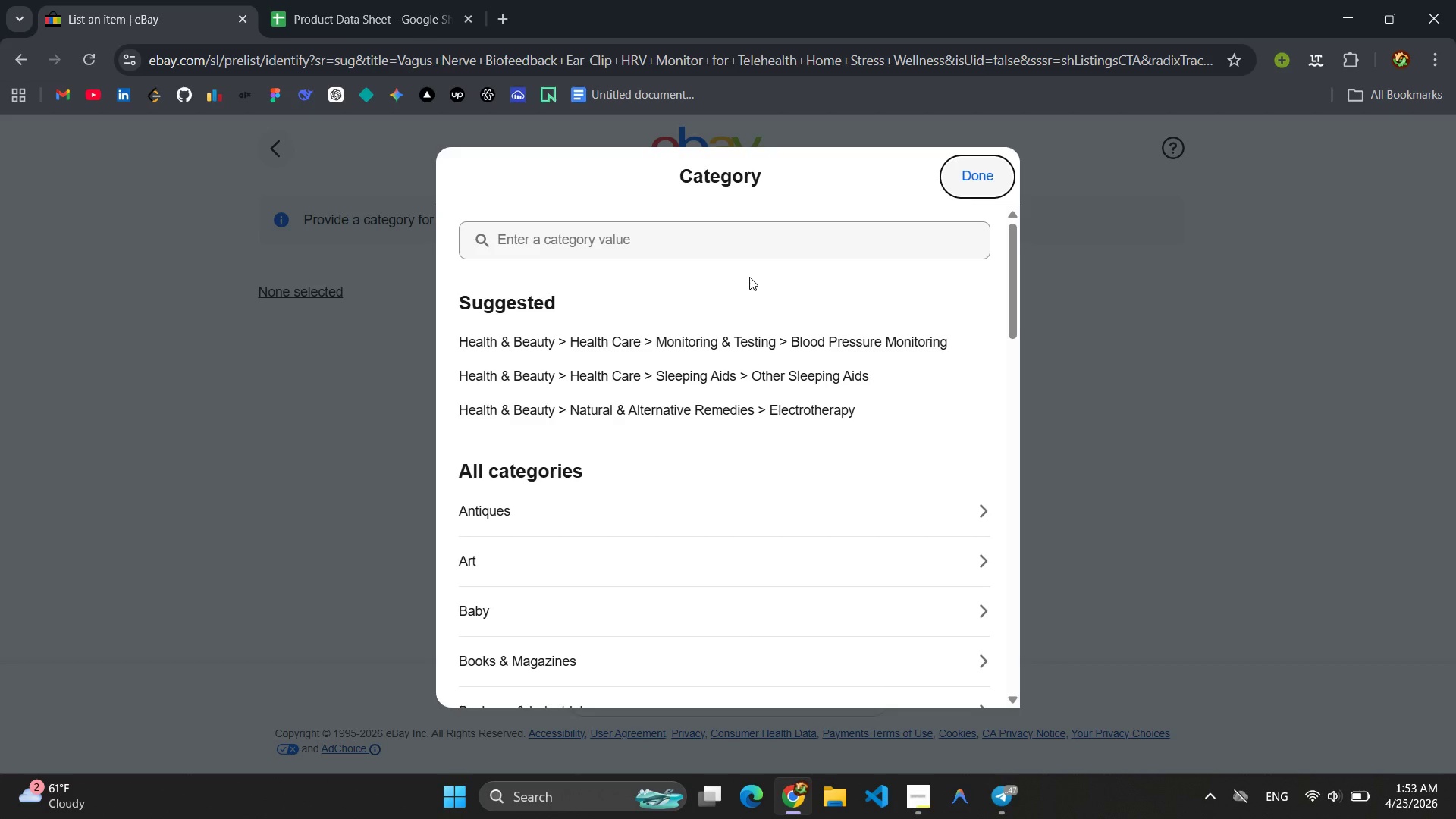 
left_click([590, 235])
 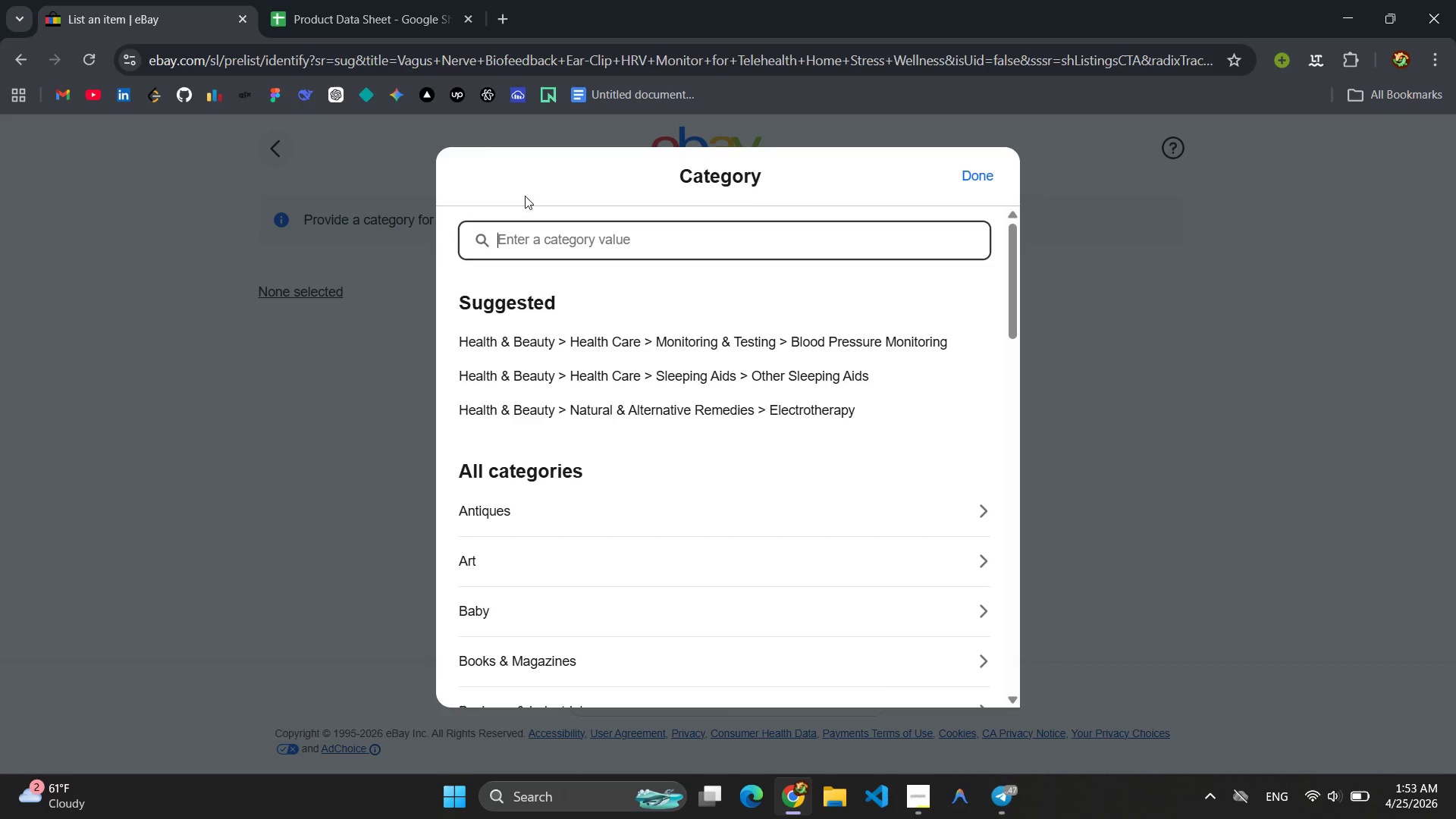 
left_click([912, 793])